 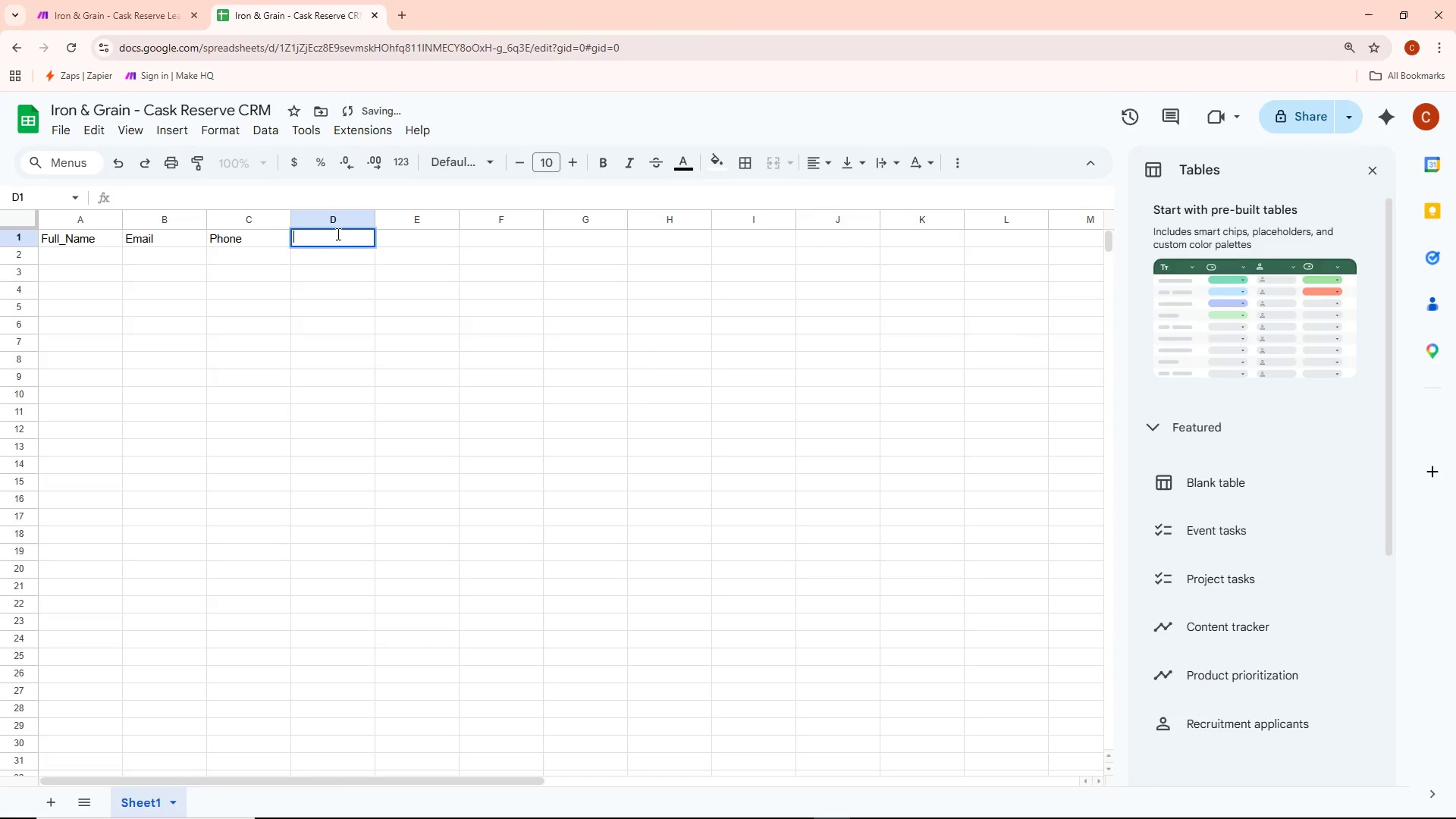 
type(Inquiry_Type)
 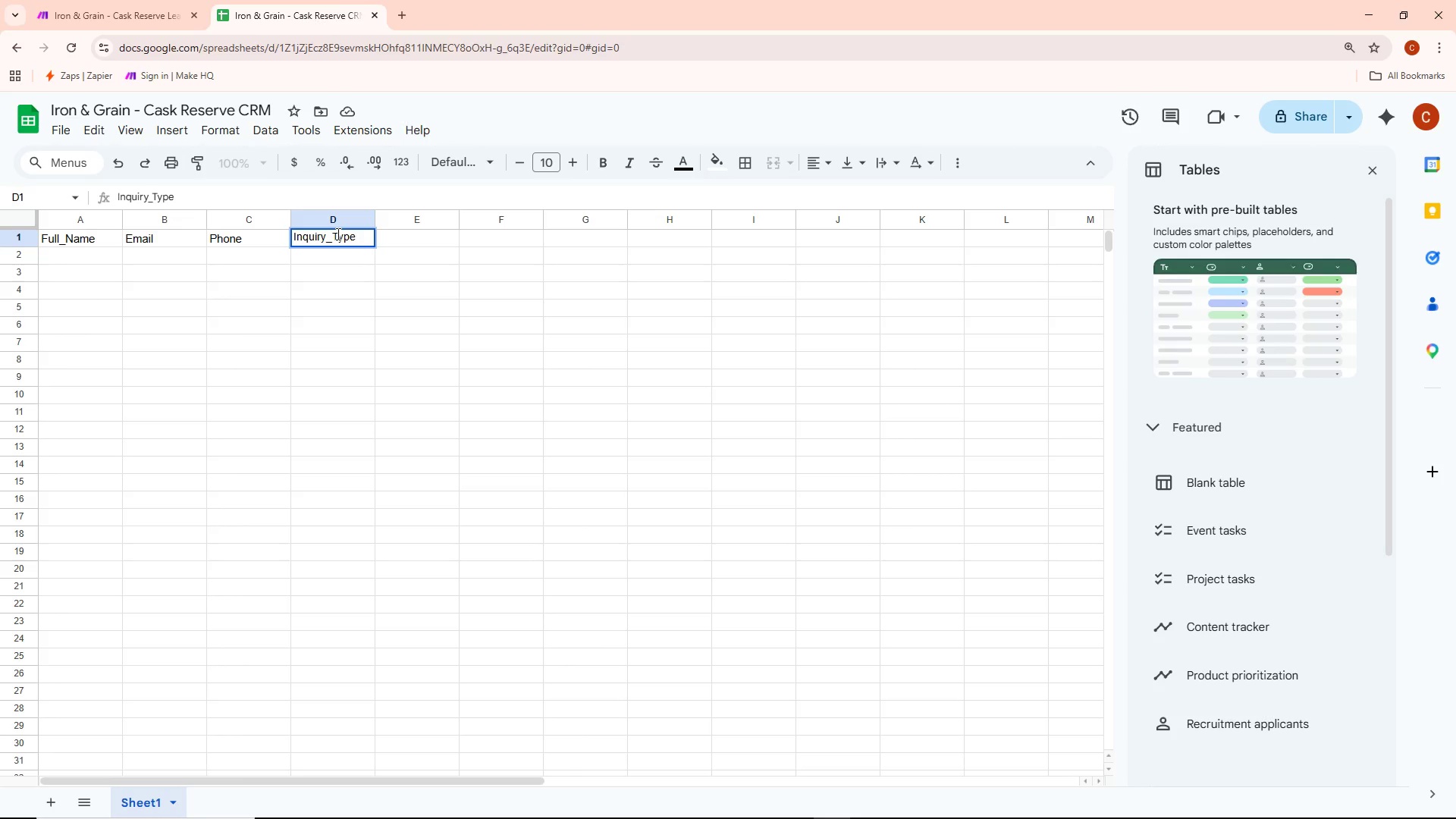 
left_click([340, 285])
 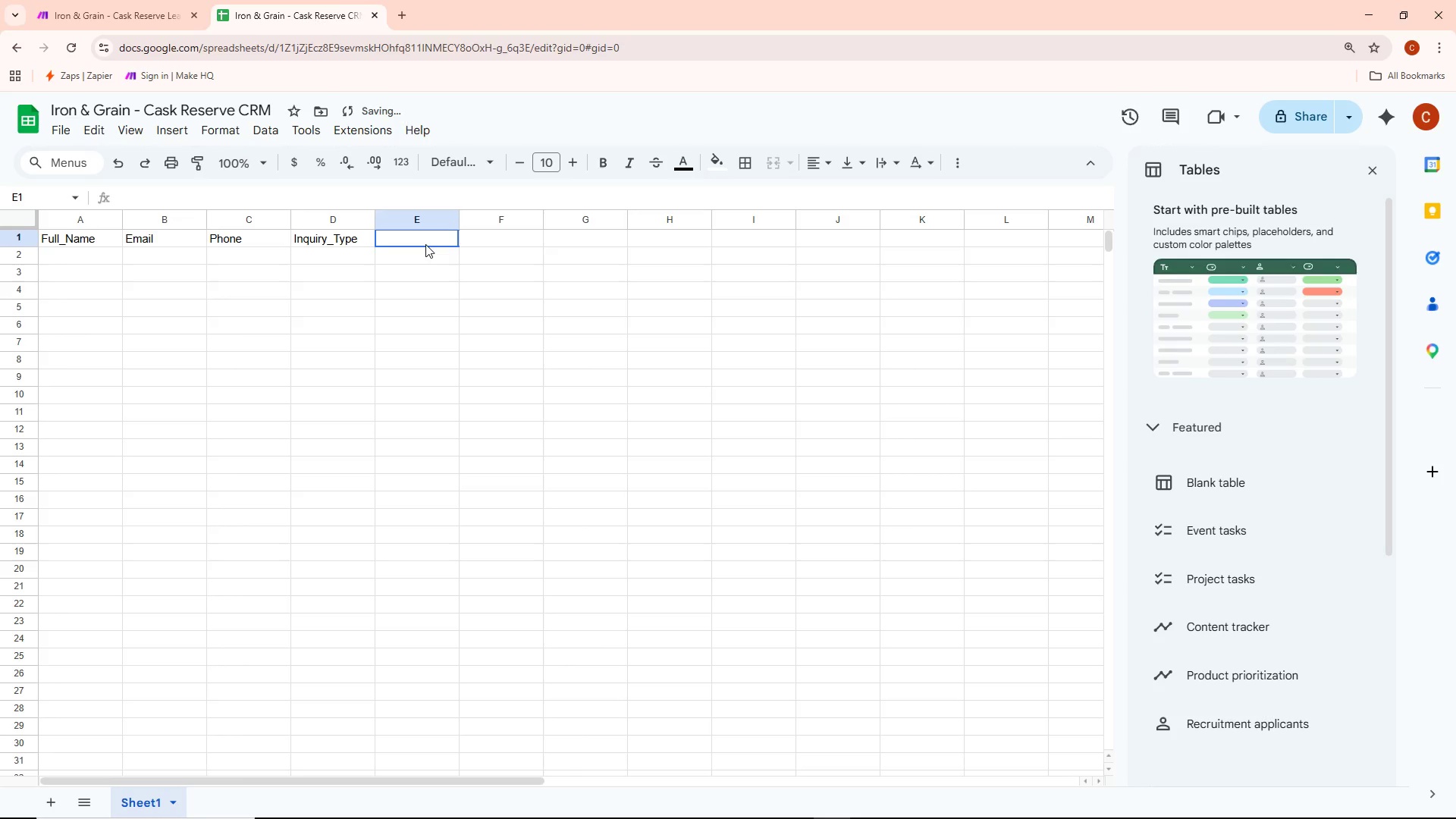 
double_click([425, 244])
 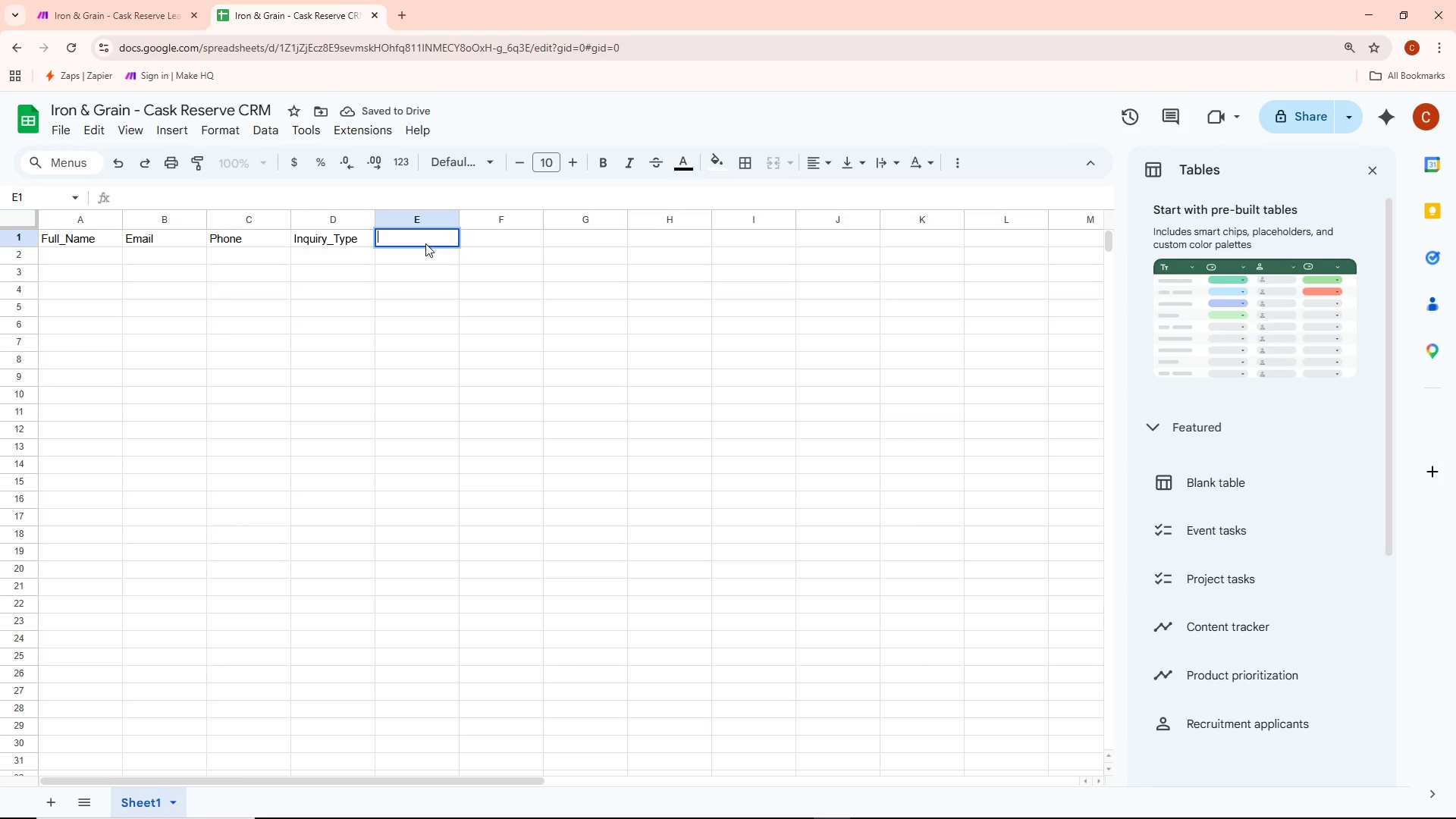 
type(Honey_Type)
 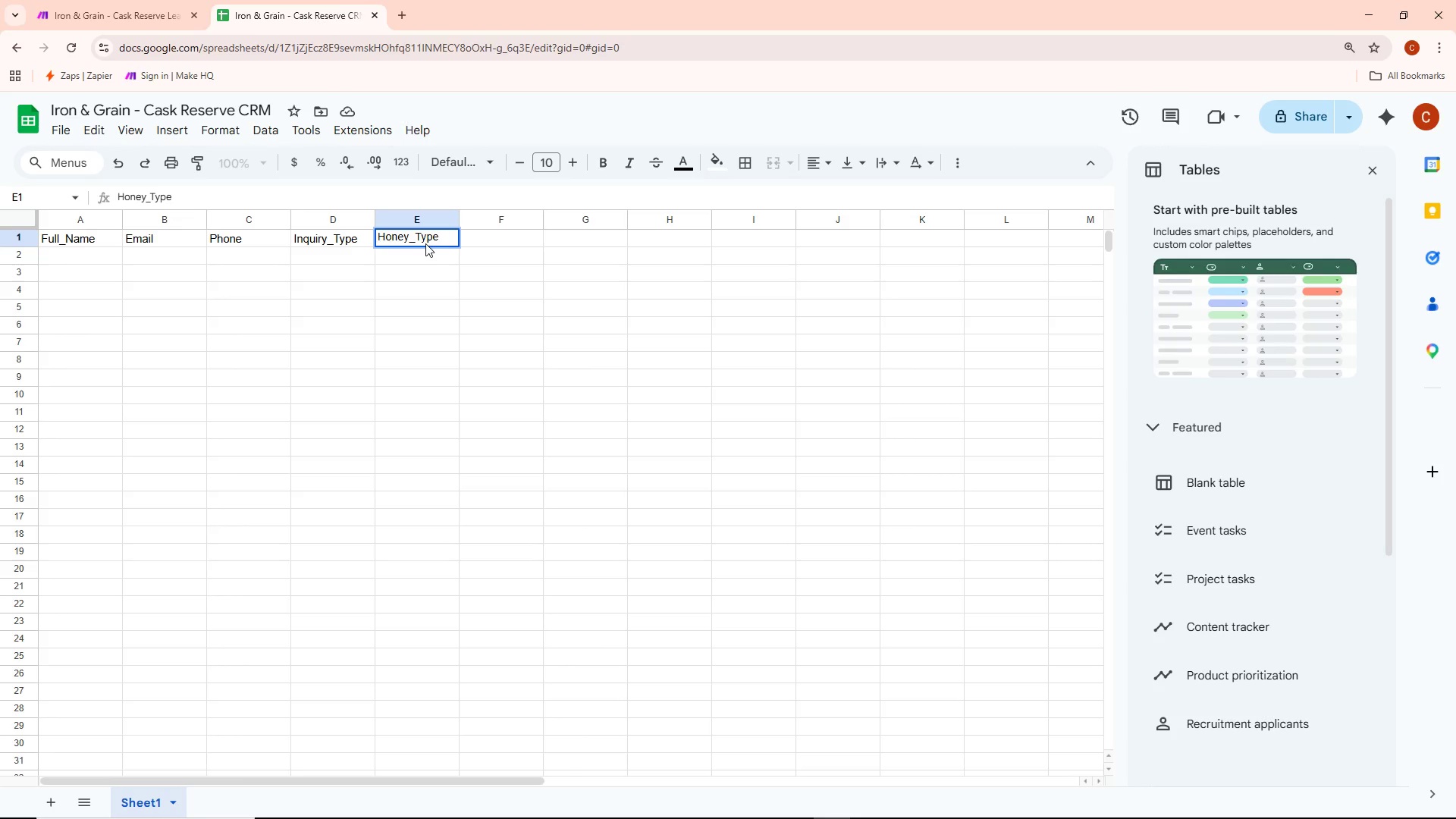 
double_click([497, 246])
 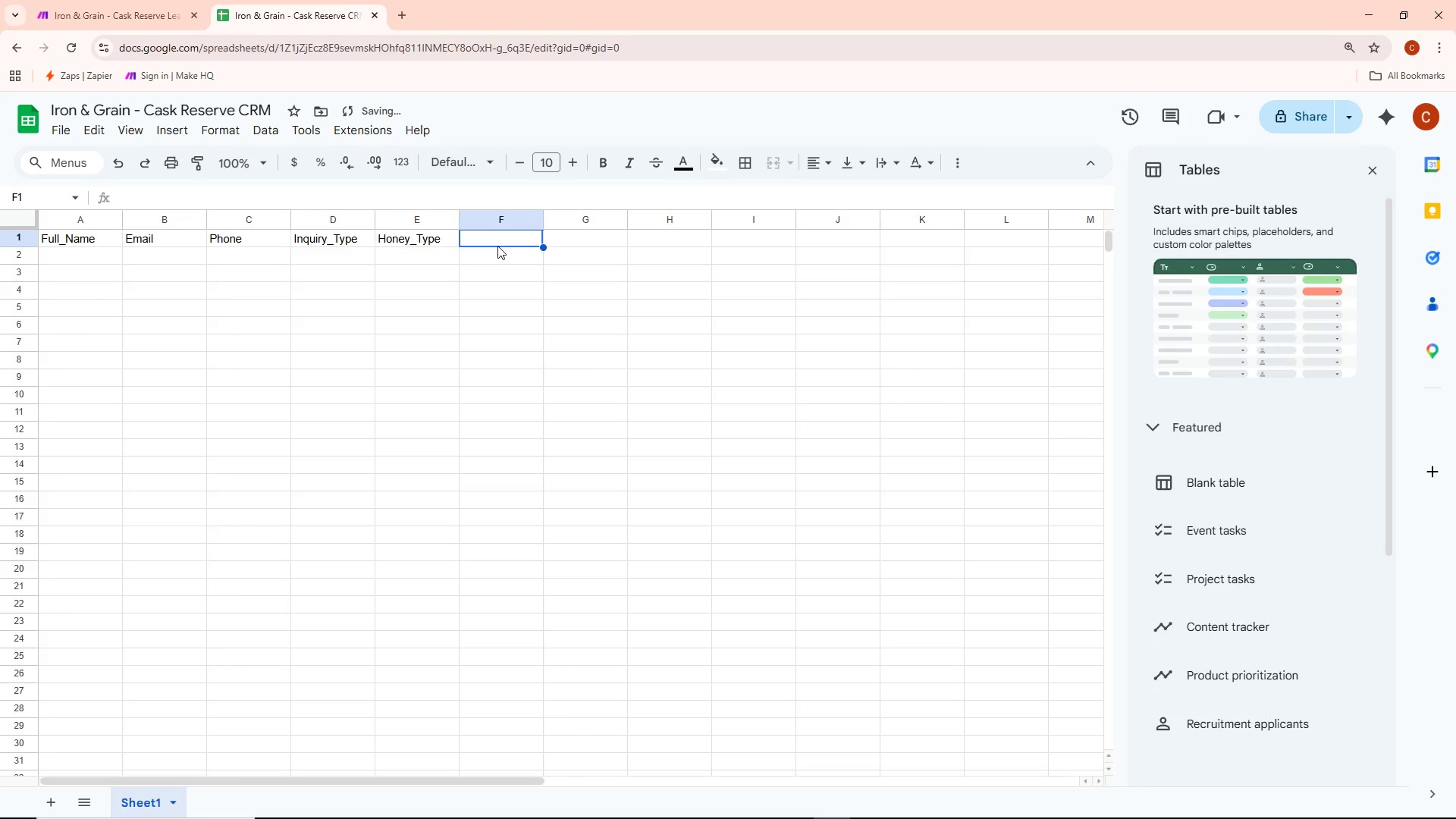 
triple_click([497, 246])
 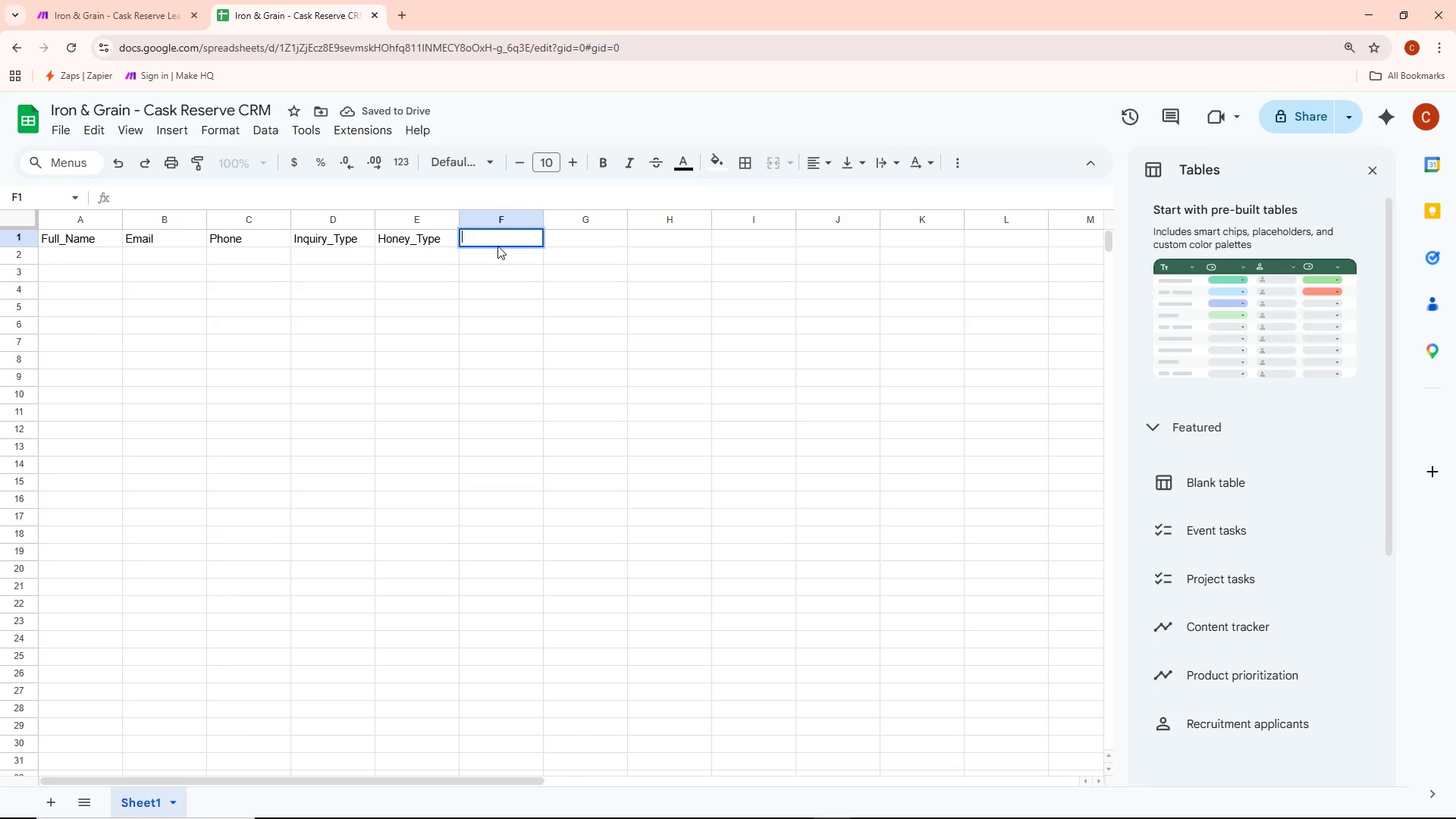 
type(Barrel_Size)
 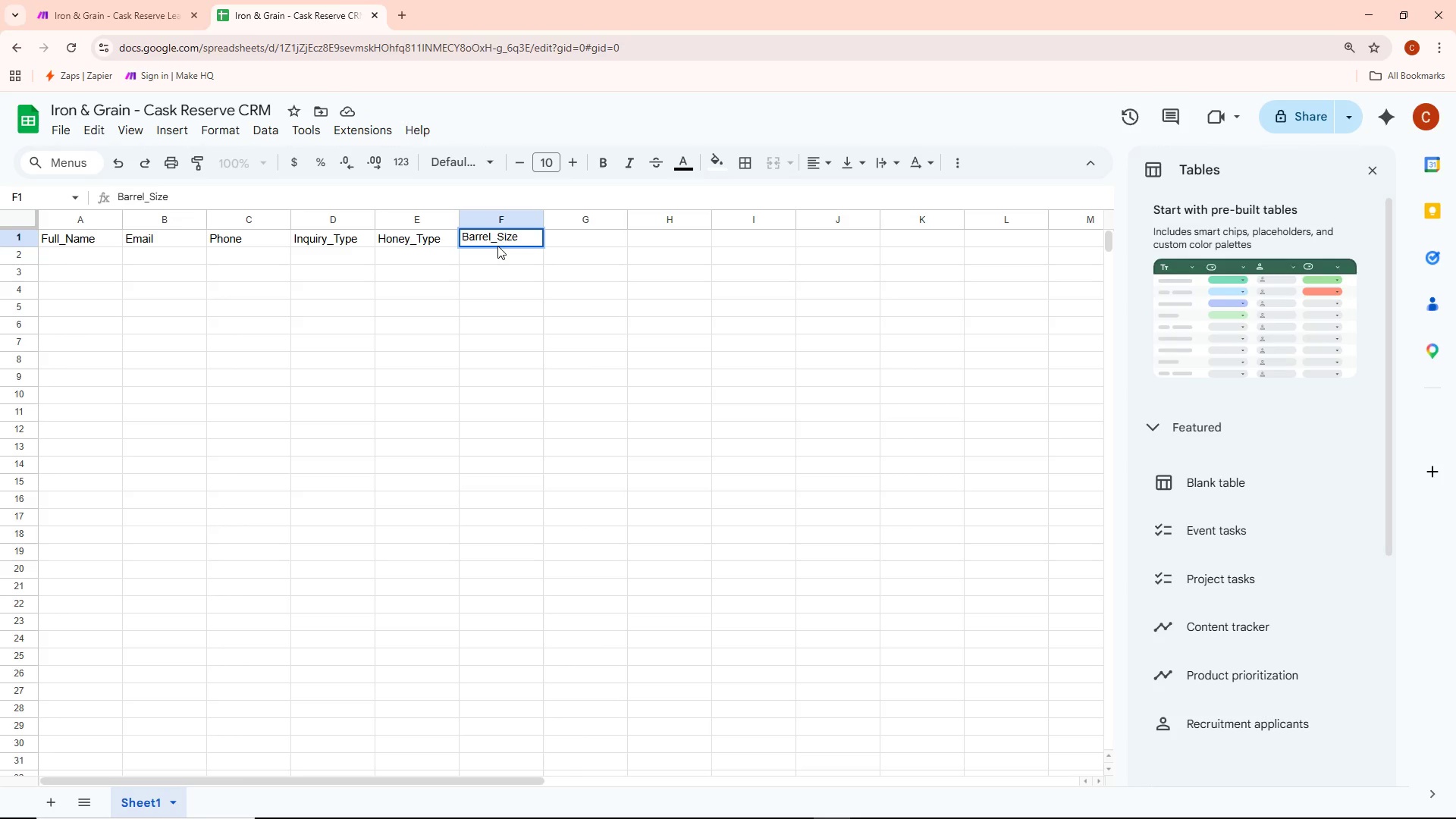 
left_click([507, 284])
 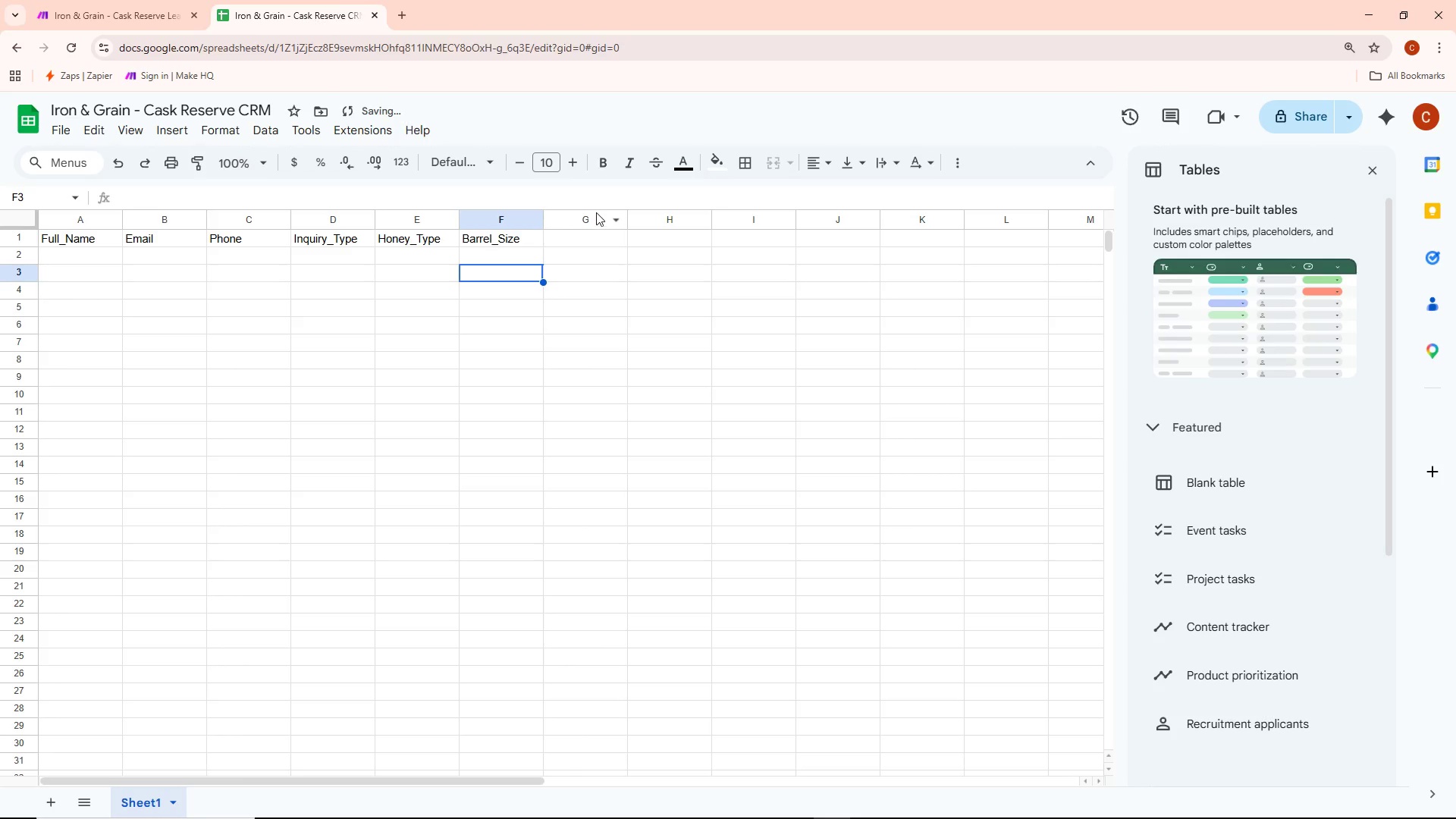 
double_click([574, 240])
 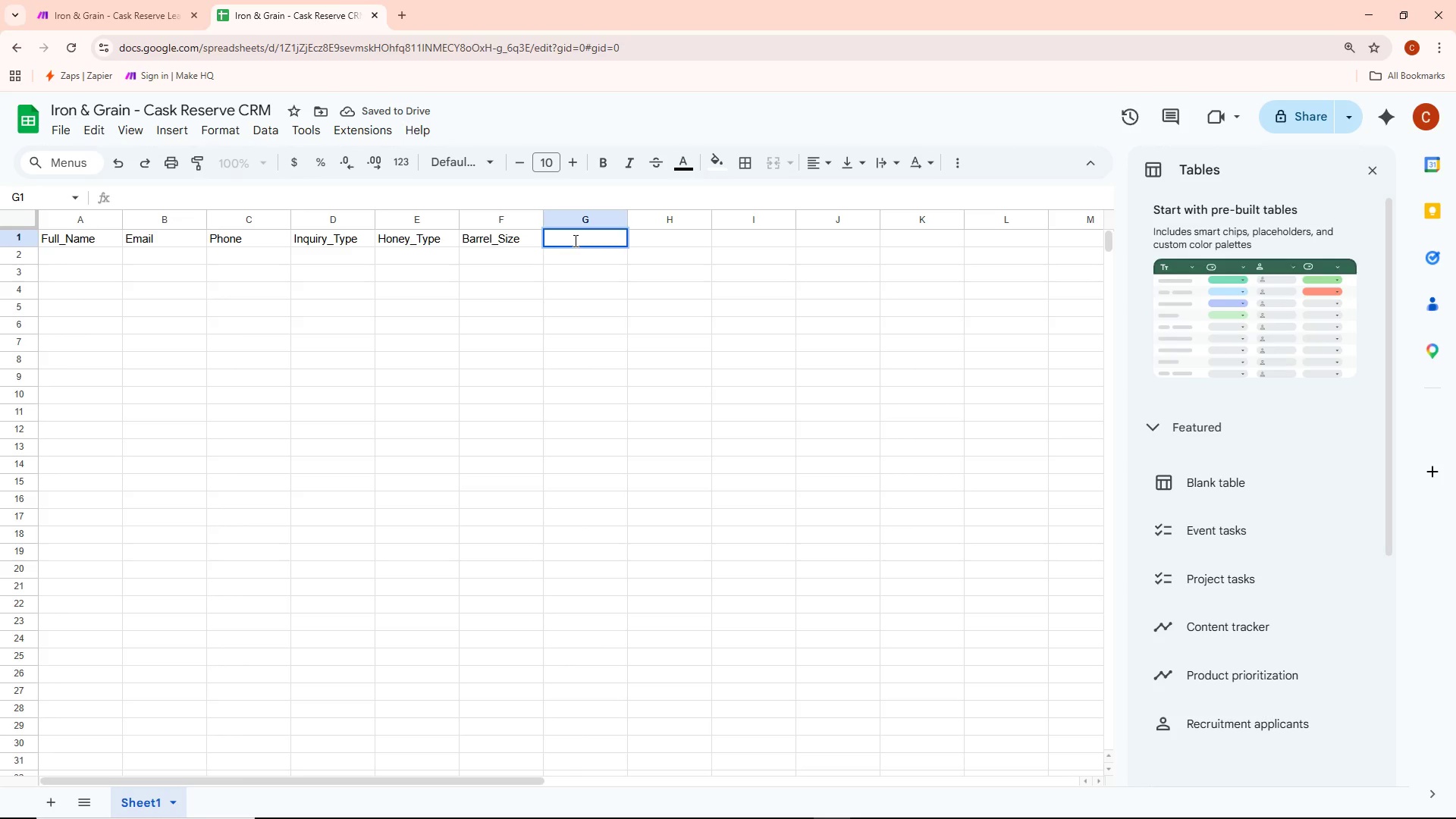 
type(Aging_Months)
 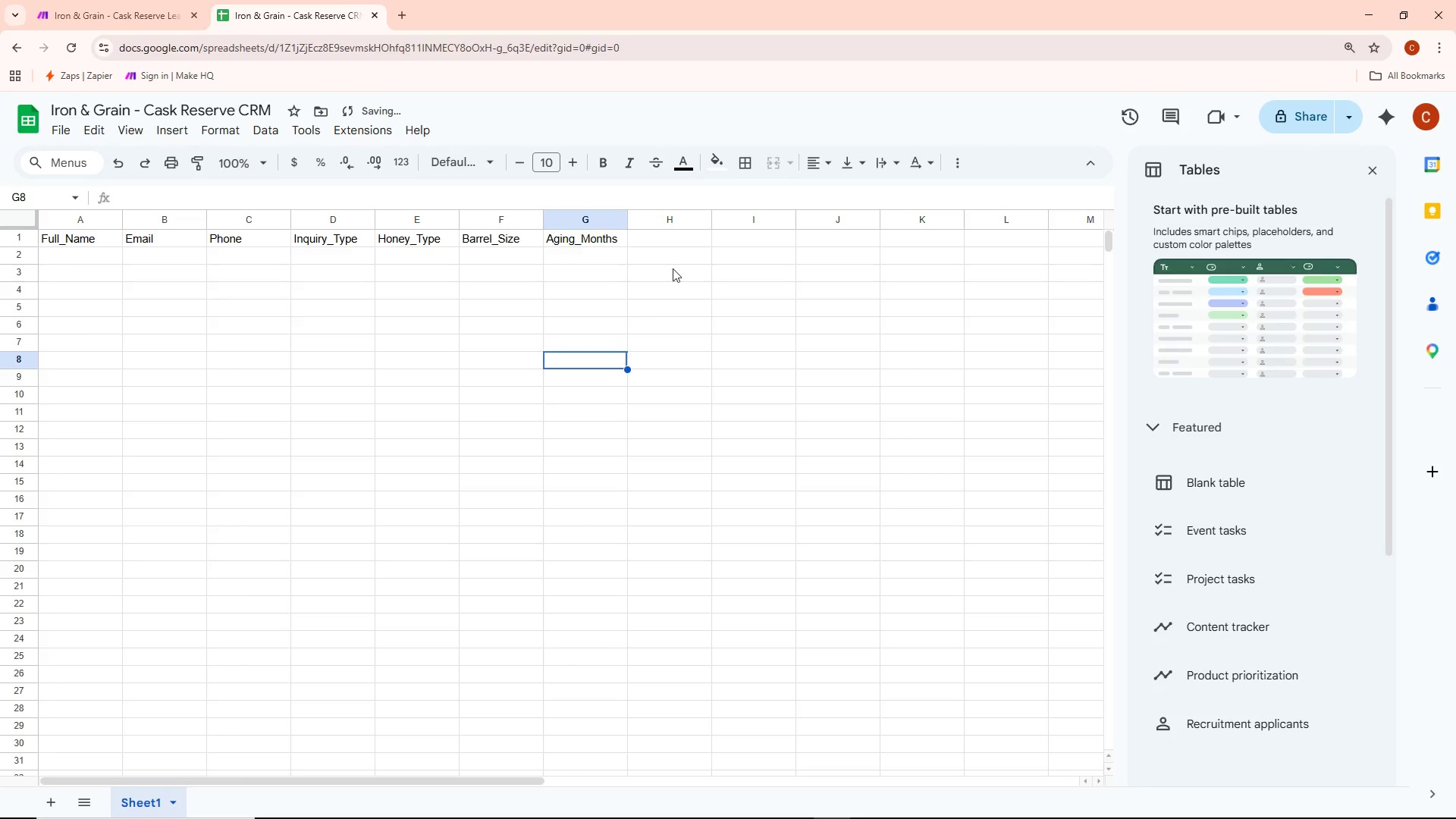 
double_click([670, 239])
 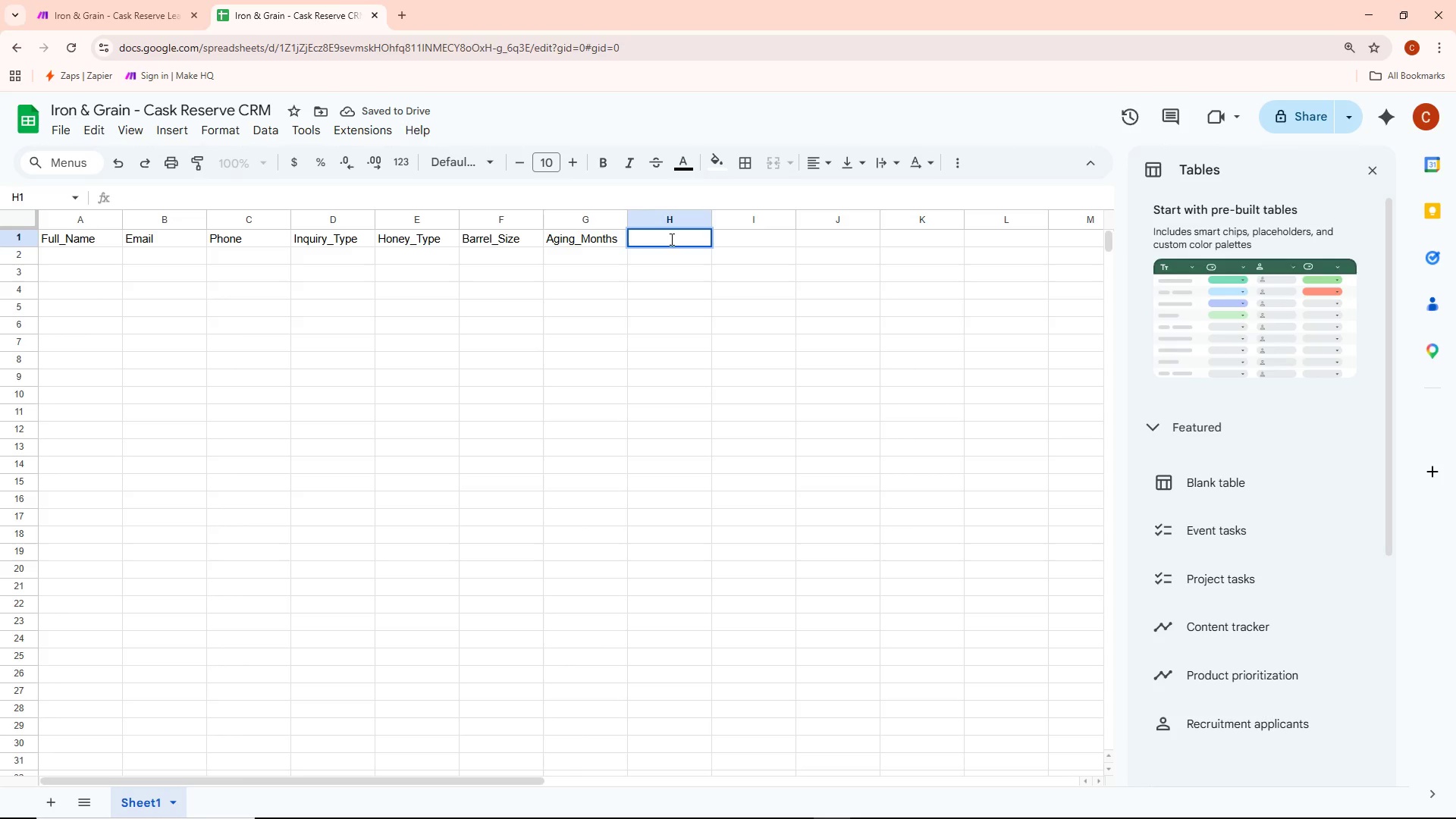 
type(Notes)
 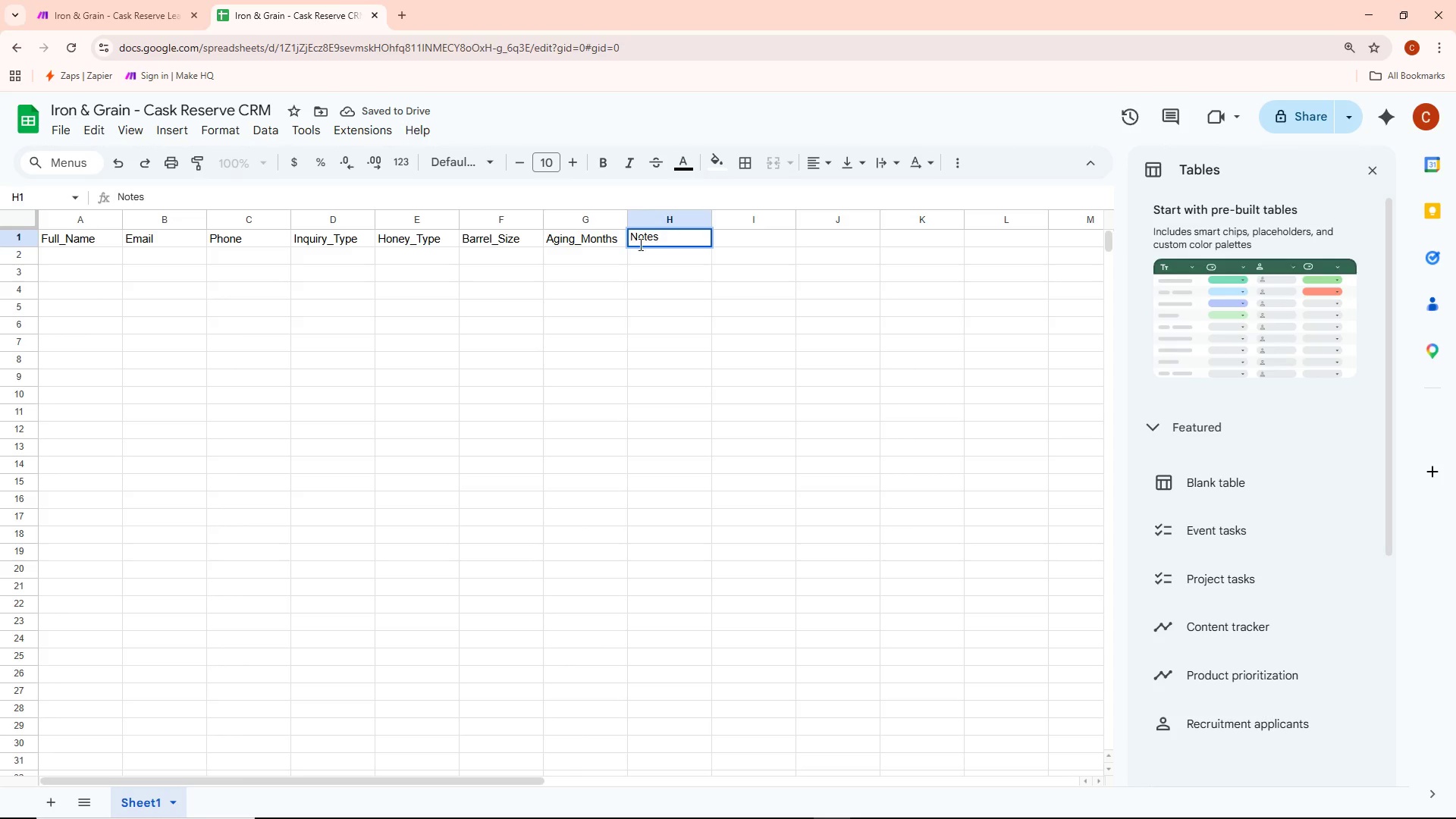 
left_click([465, 313])
 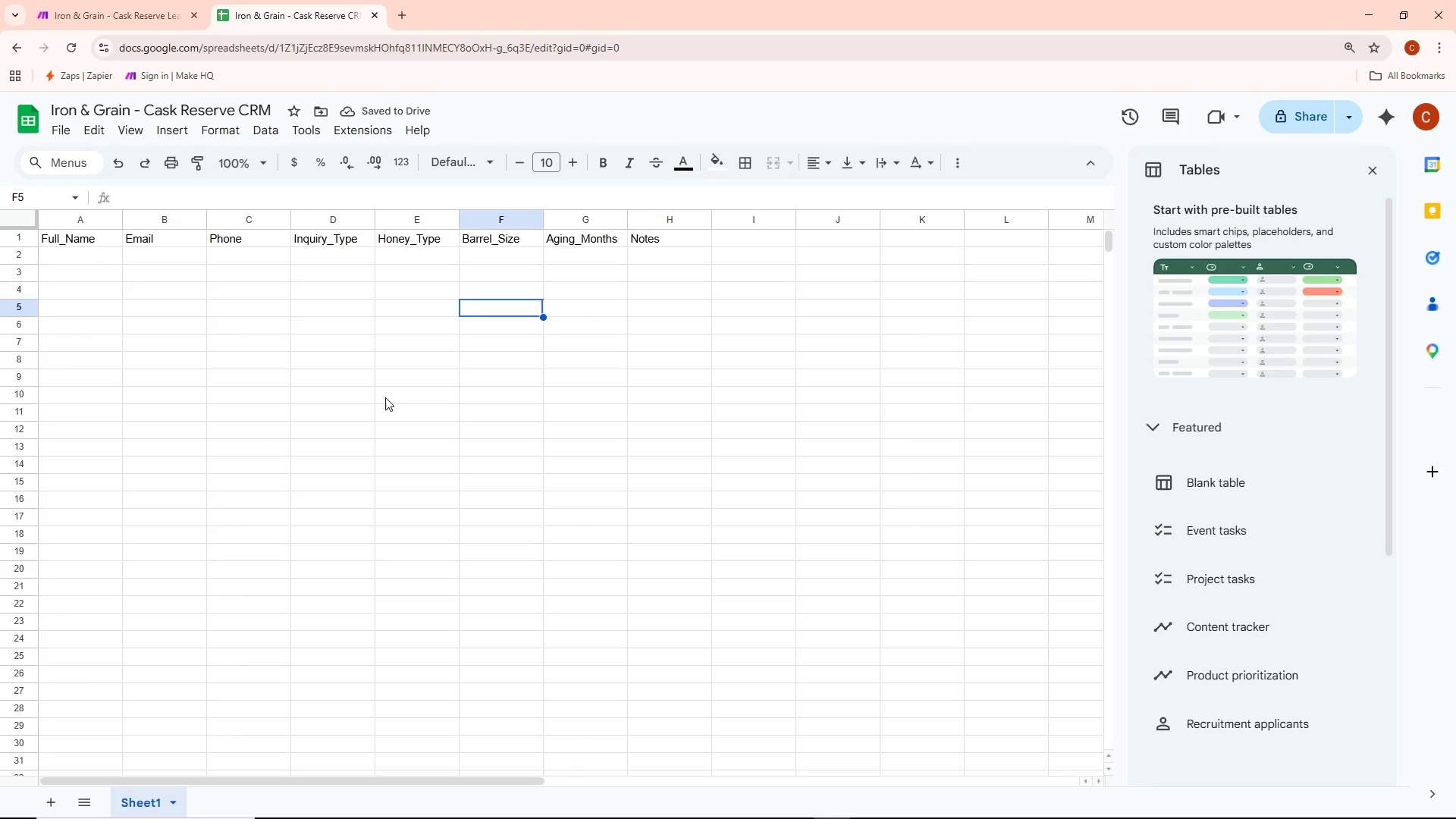 
wait(6.24)
 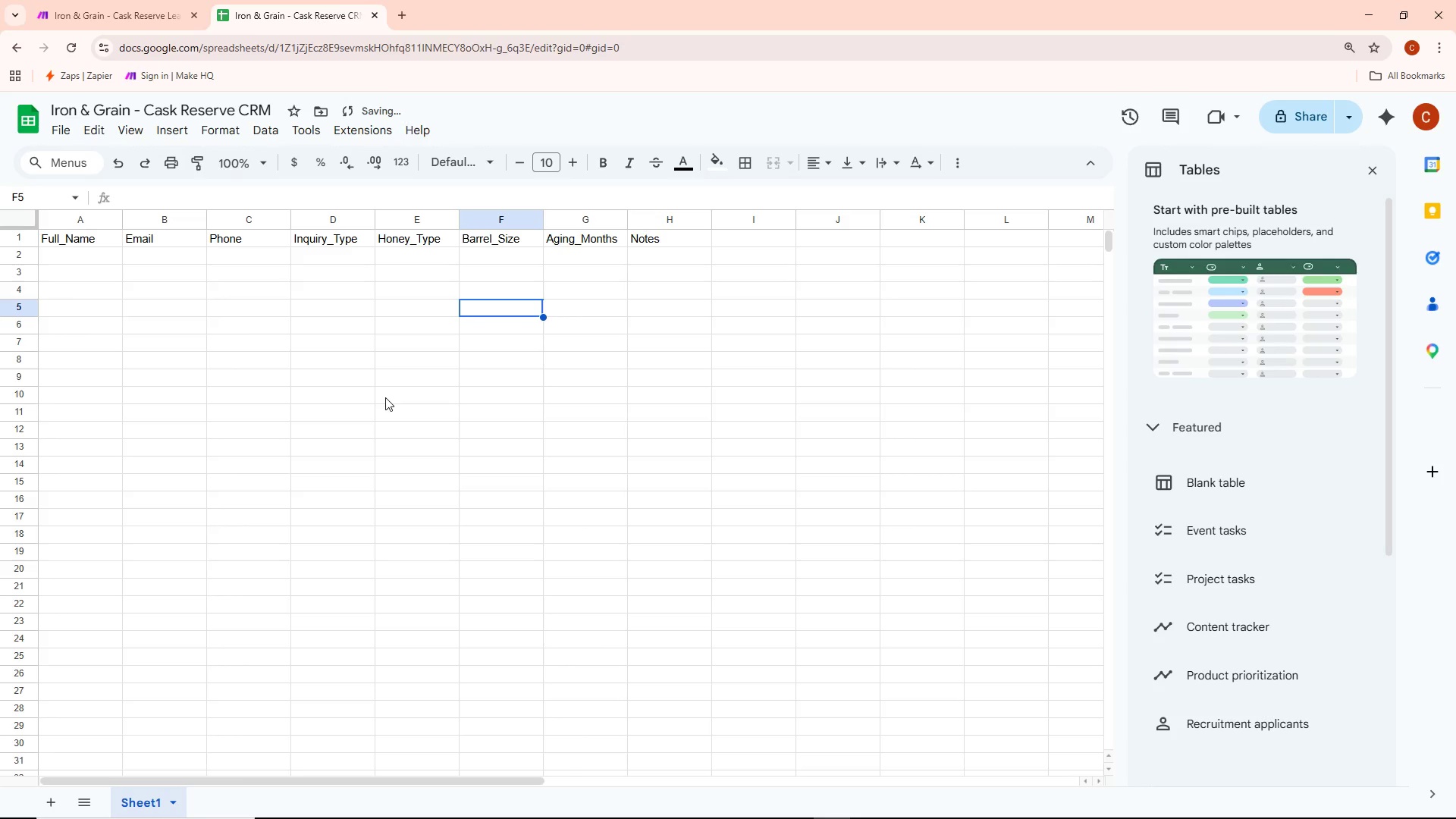 
left_click([287, 346])
 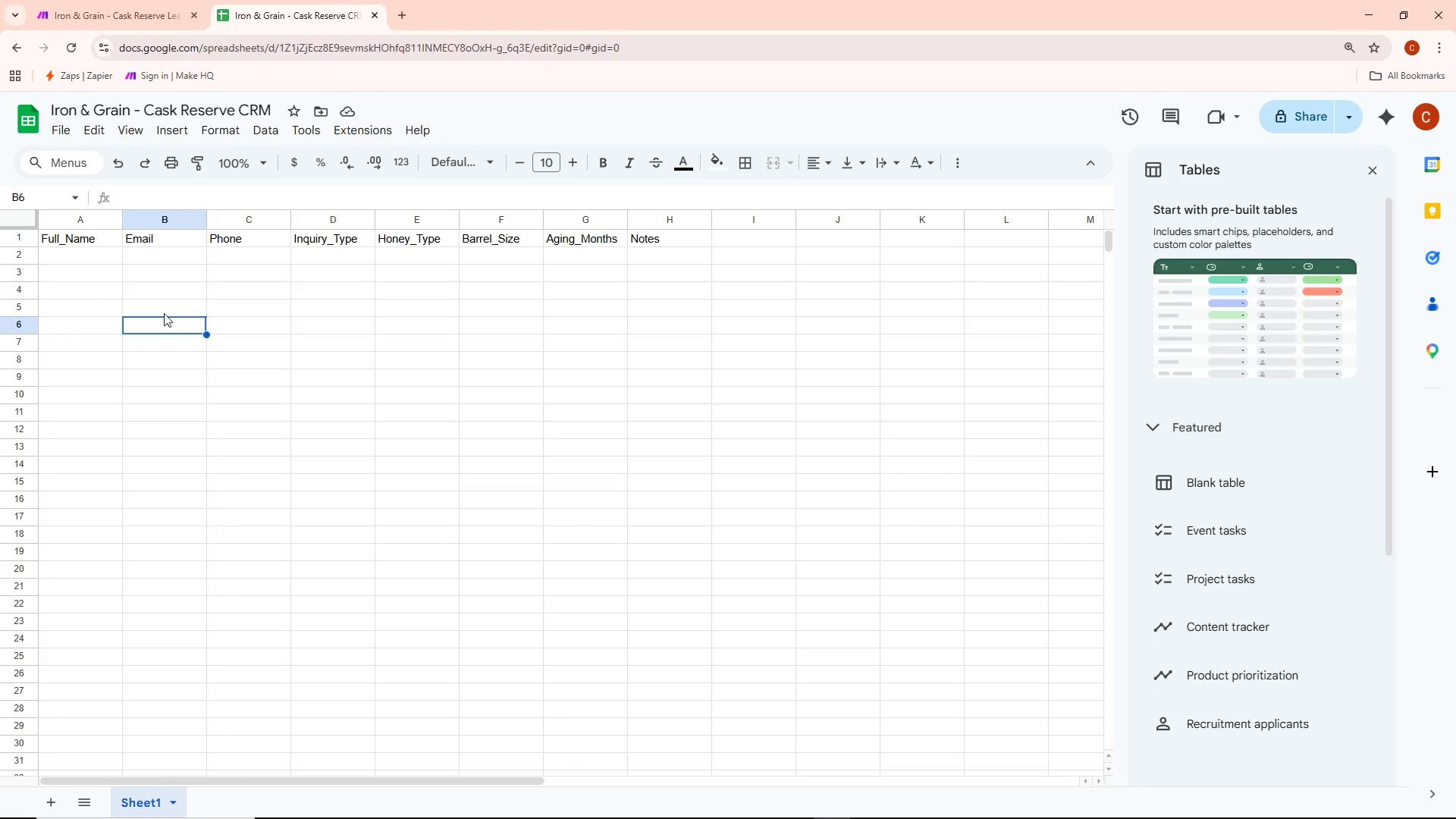 
double_click([67, 261])
 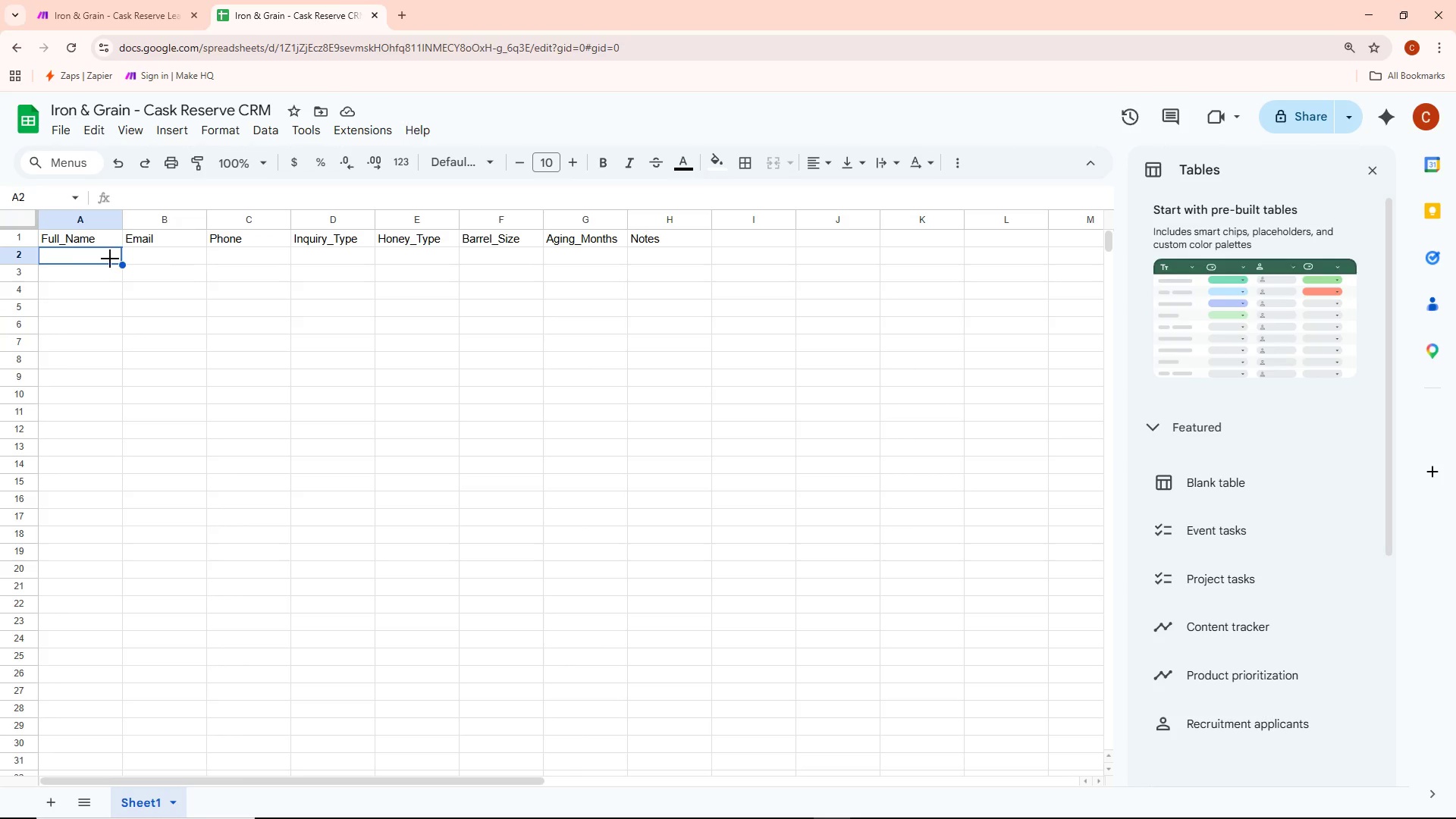 
double_click([63, 240])
 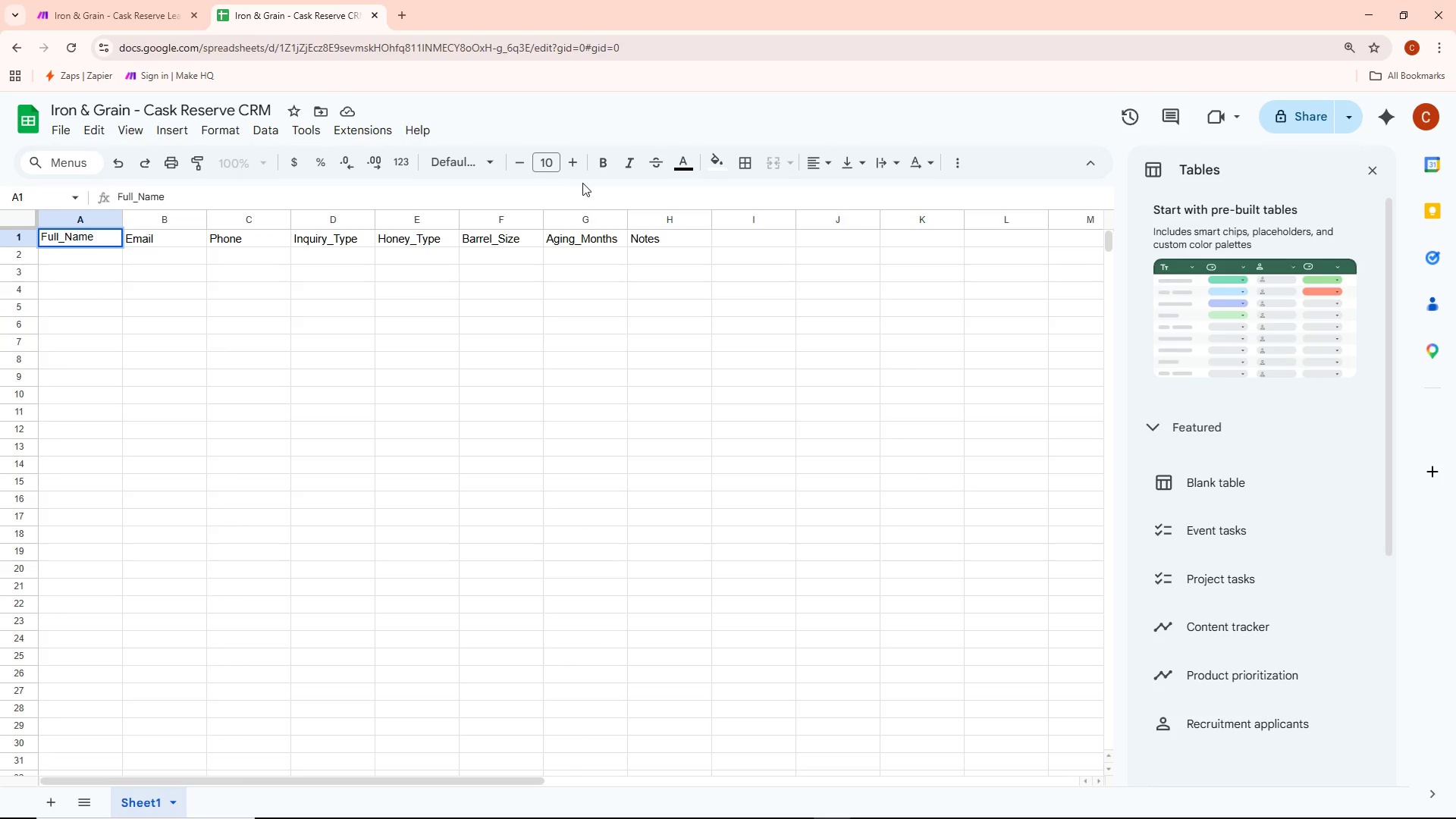 
left_click([544, 158])
 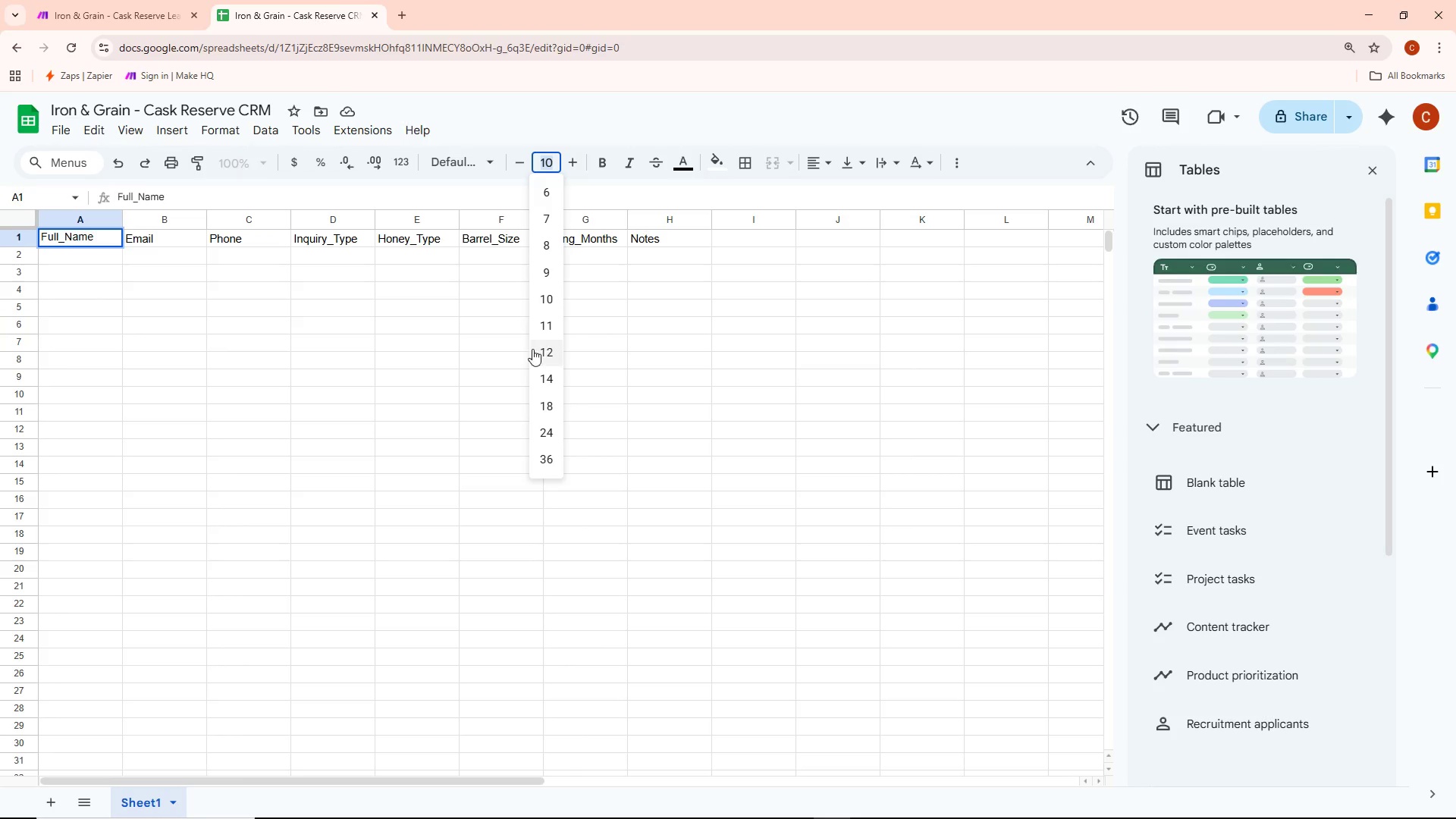 
left_click([544, 353])
 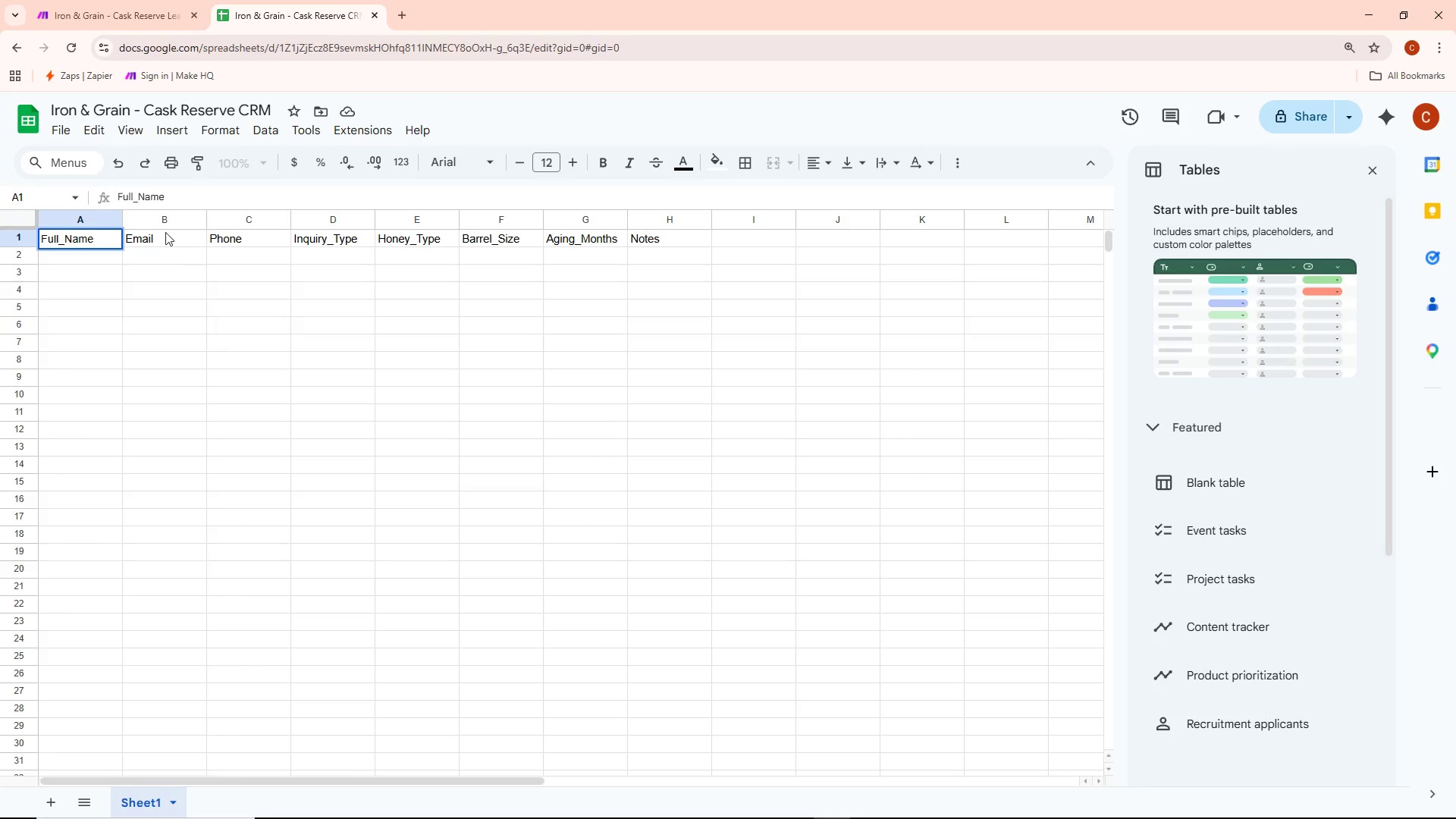 
double_click([164, 231])
 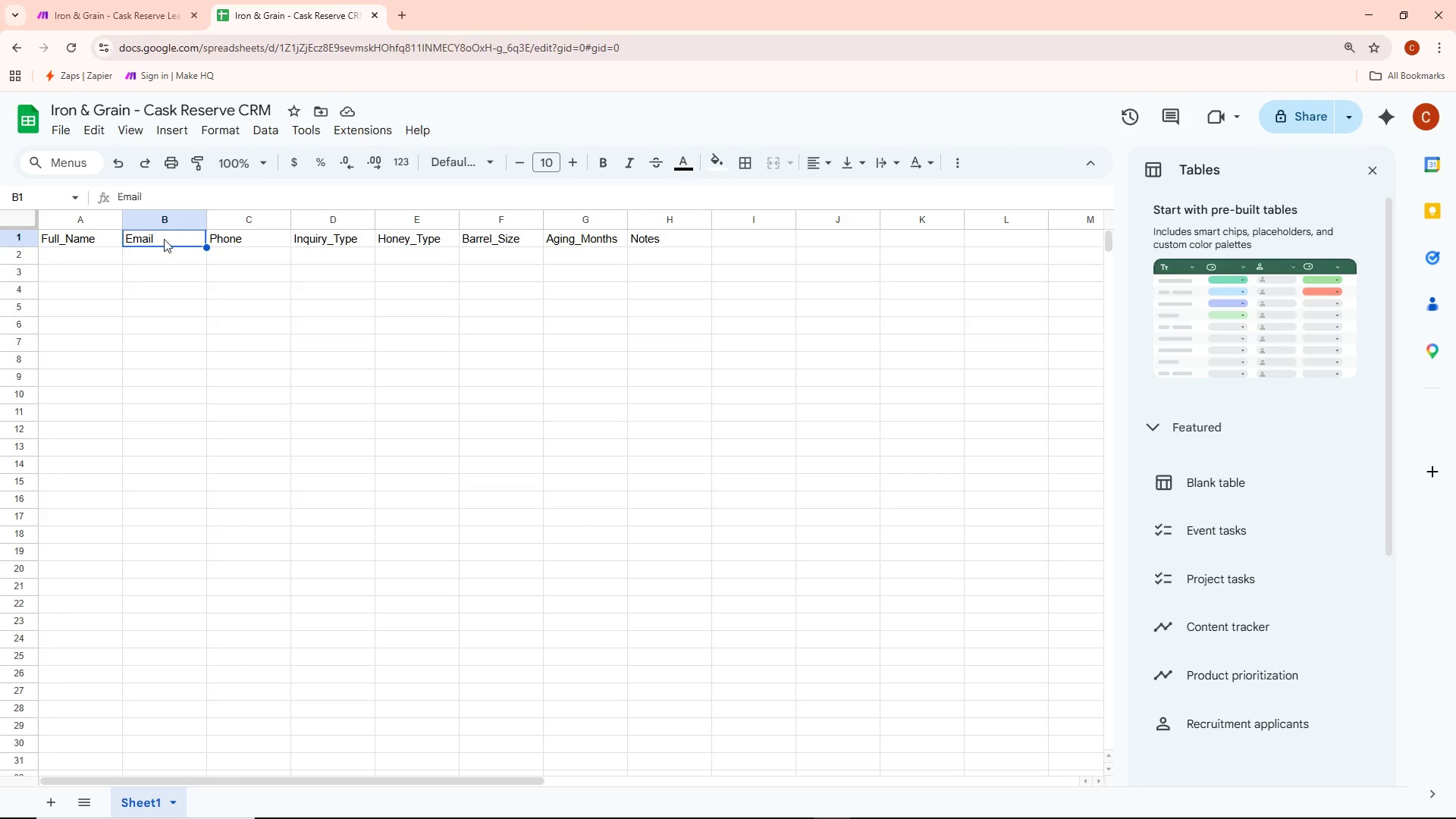 
triple_click([164, 239])
 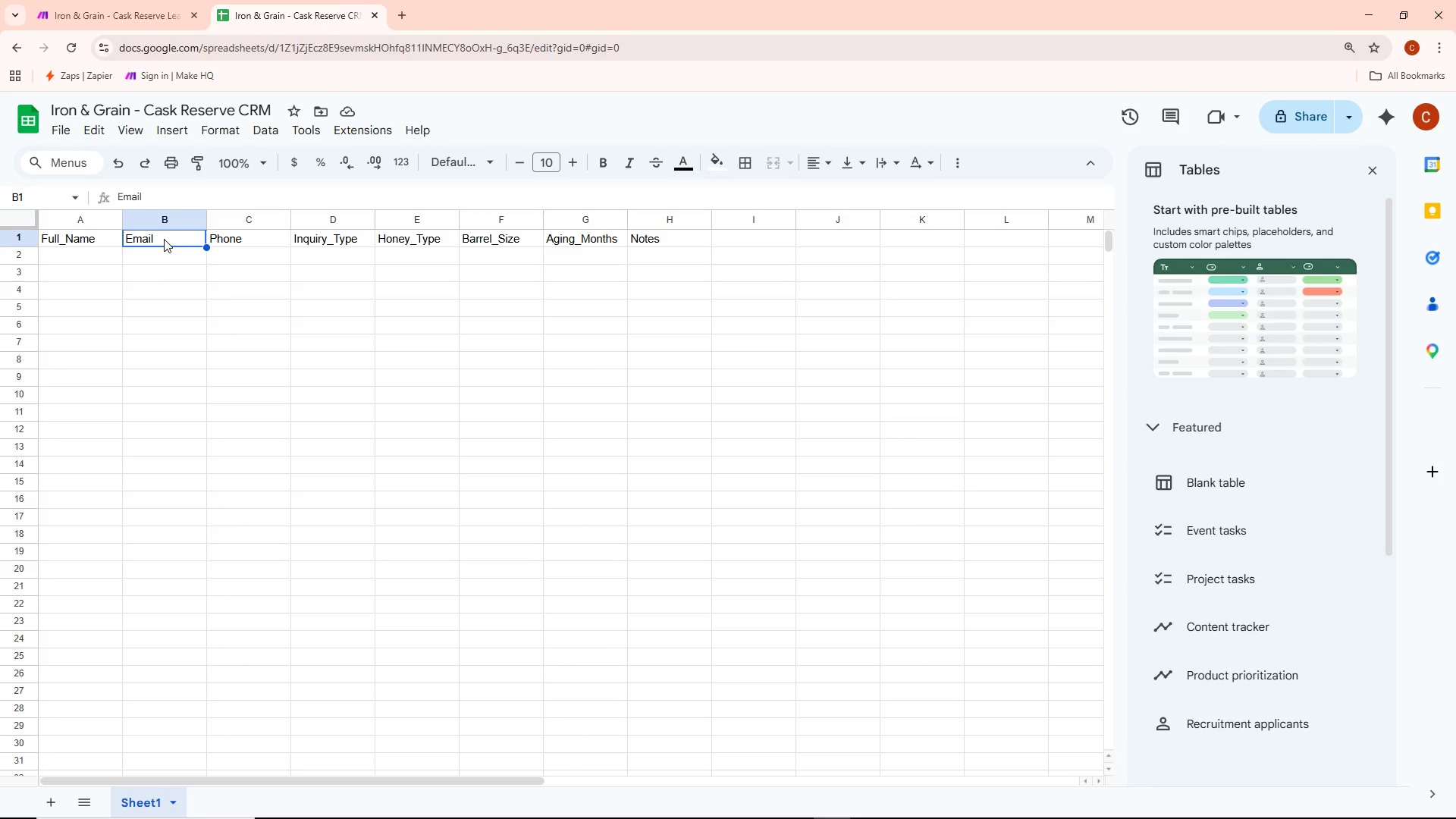 
triple_click([164, 239])
 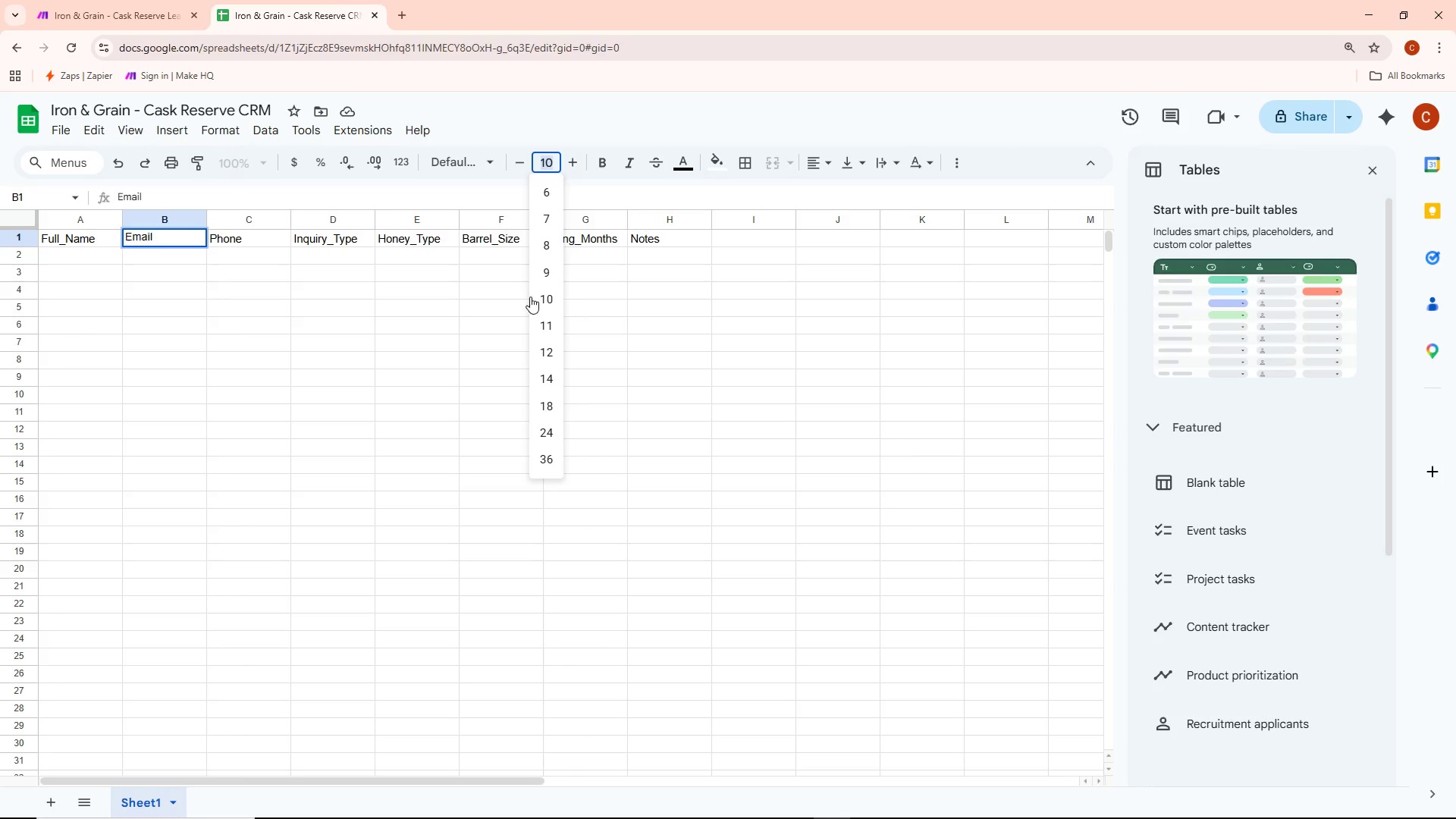 
left_click([549, 344])
 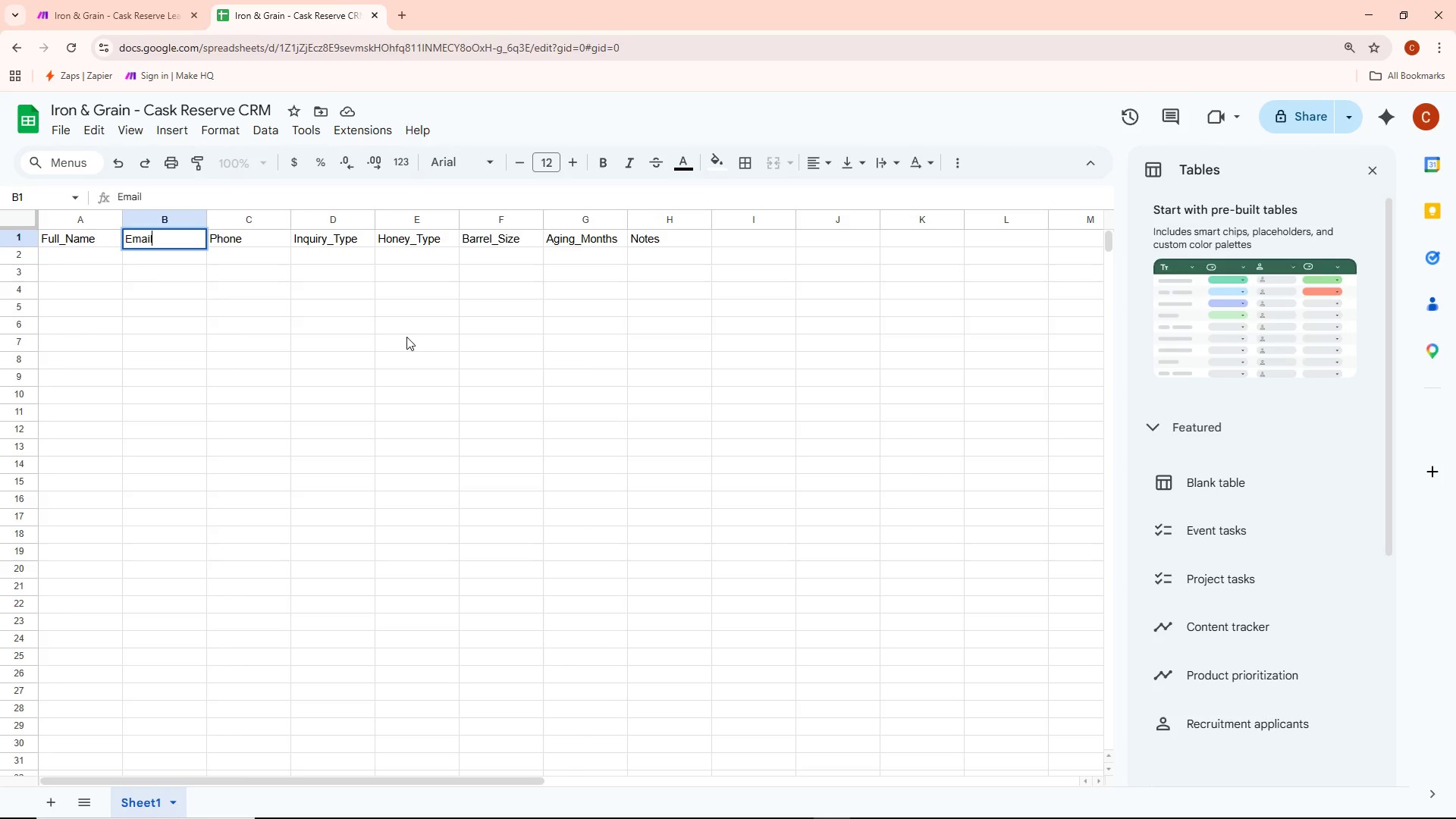 
left_click([397, 333])
 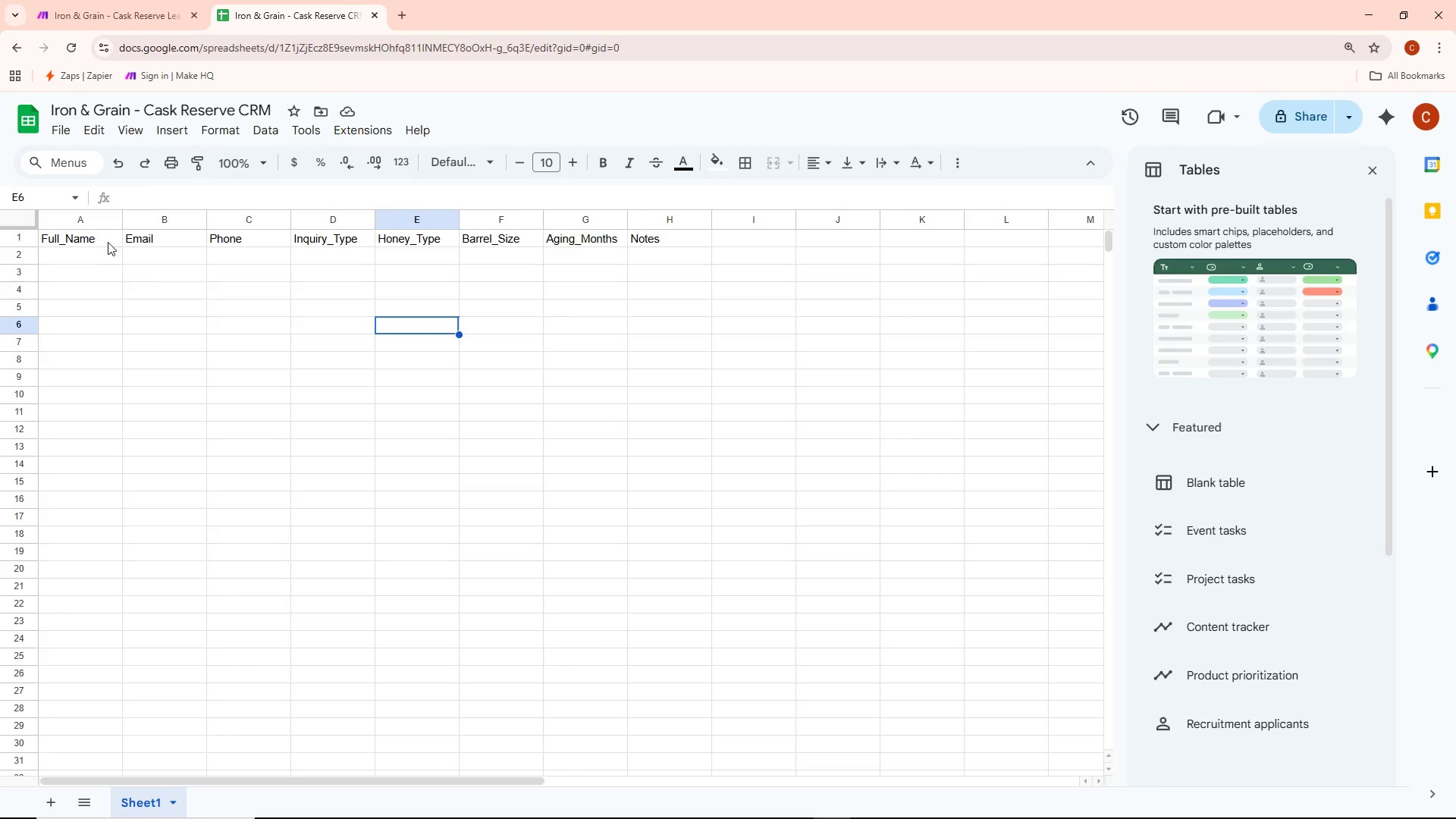 
double_click([106, 240])
 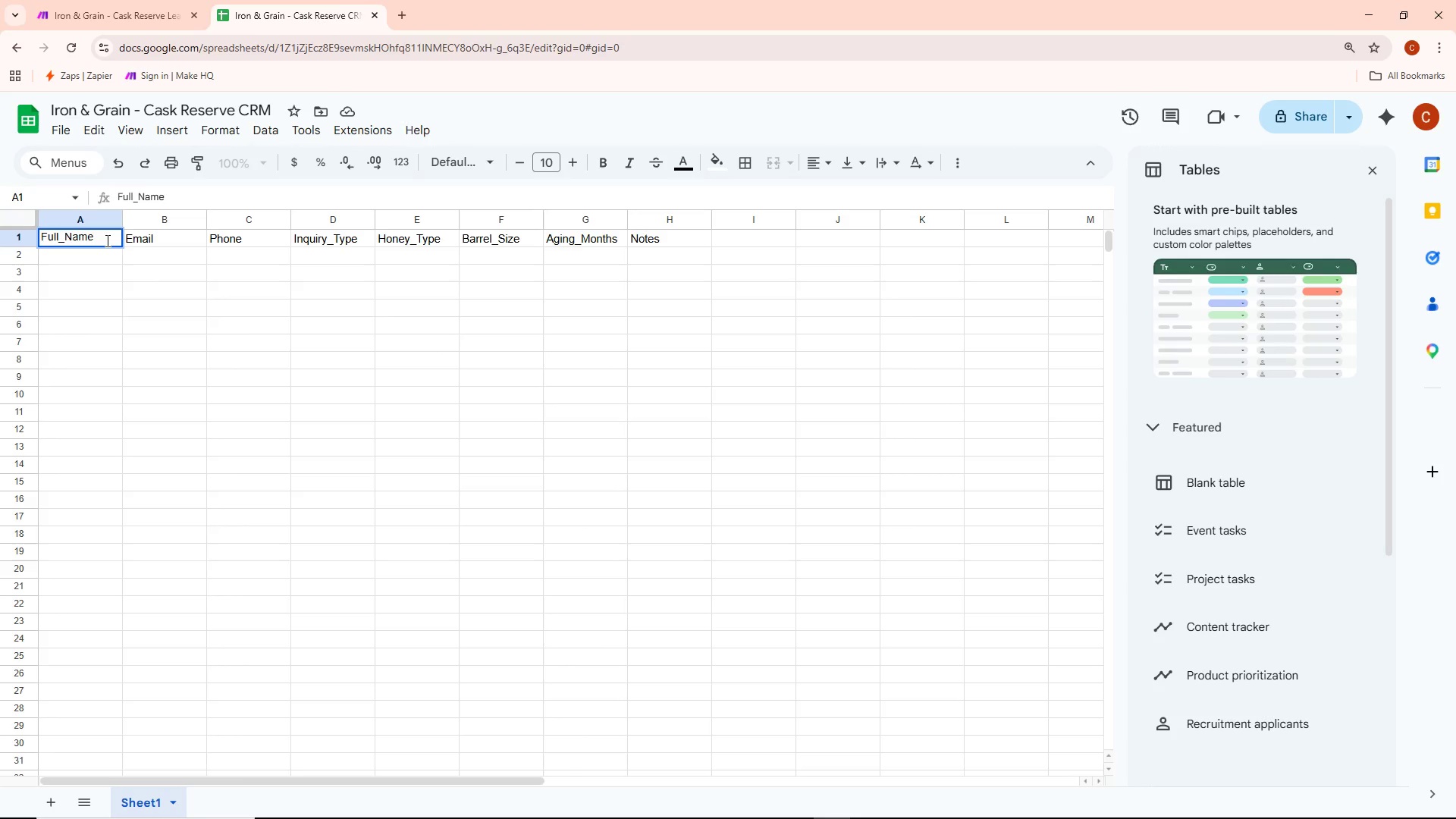 
key(Control+A)
 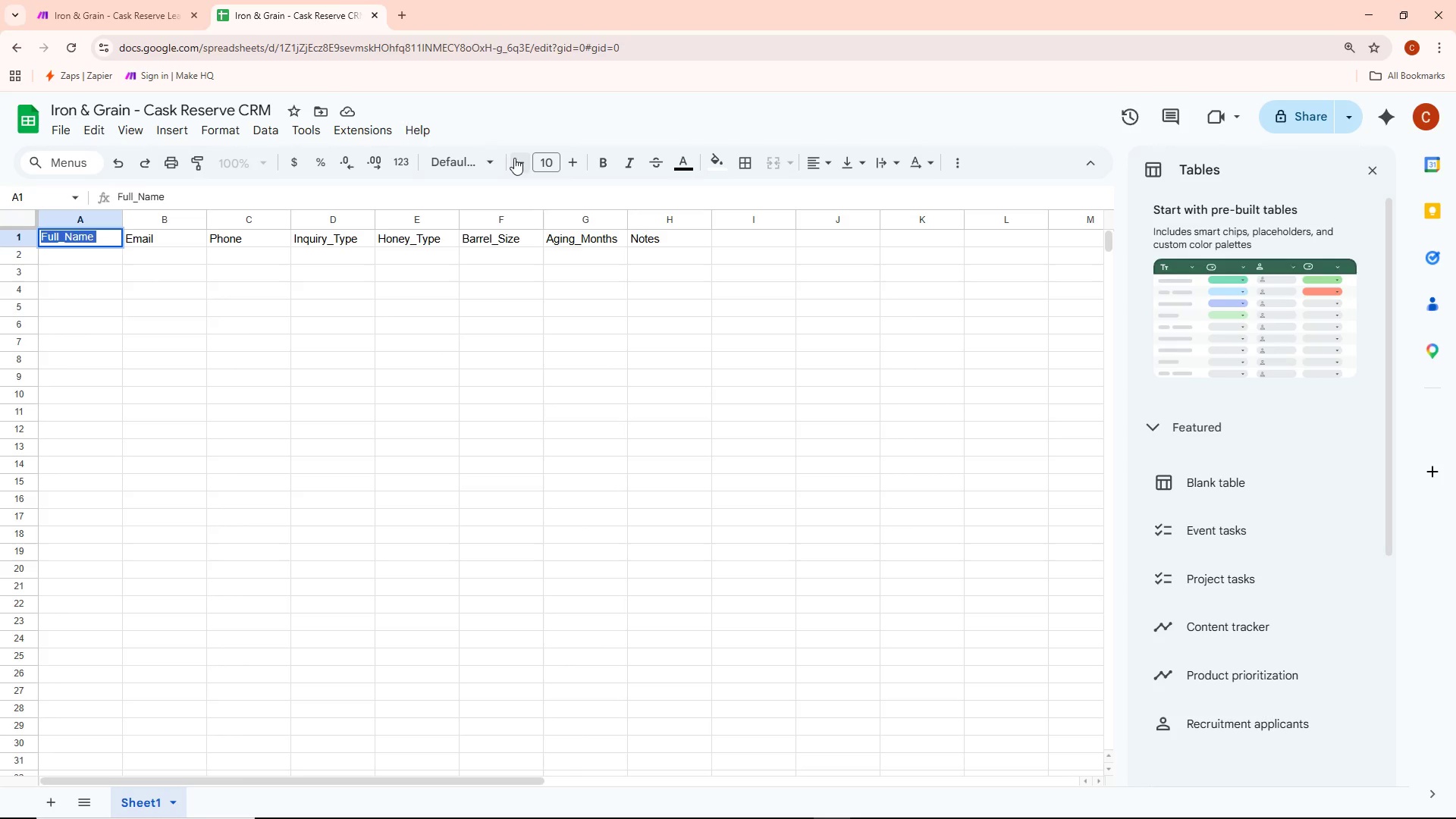 
left_click([541, 161])
 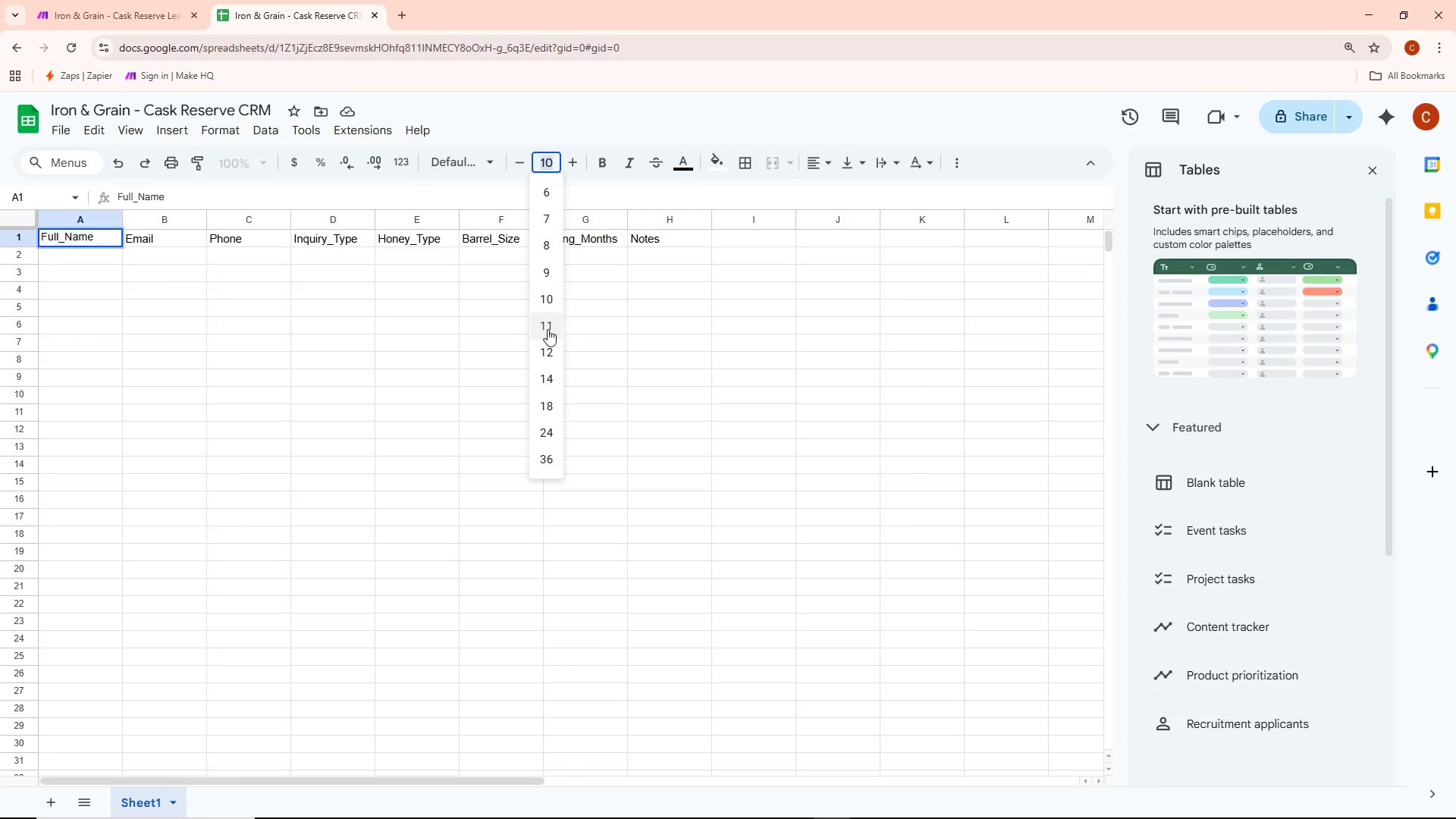 
left_click([549, 347])
 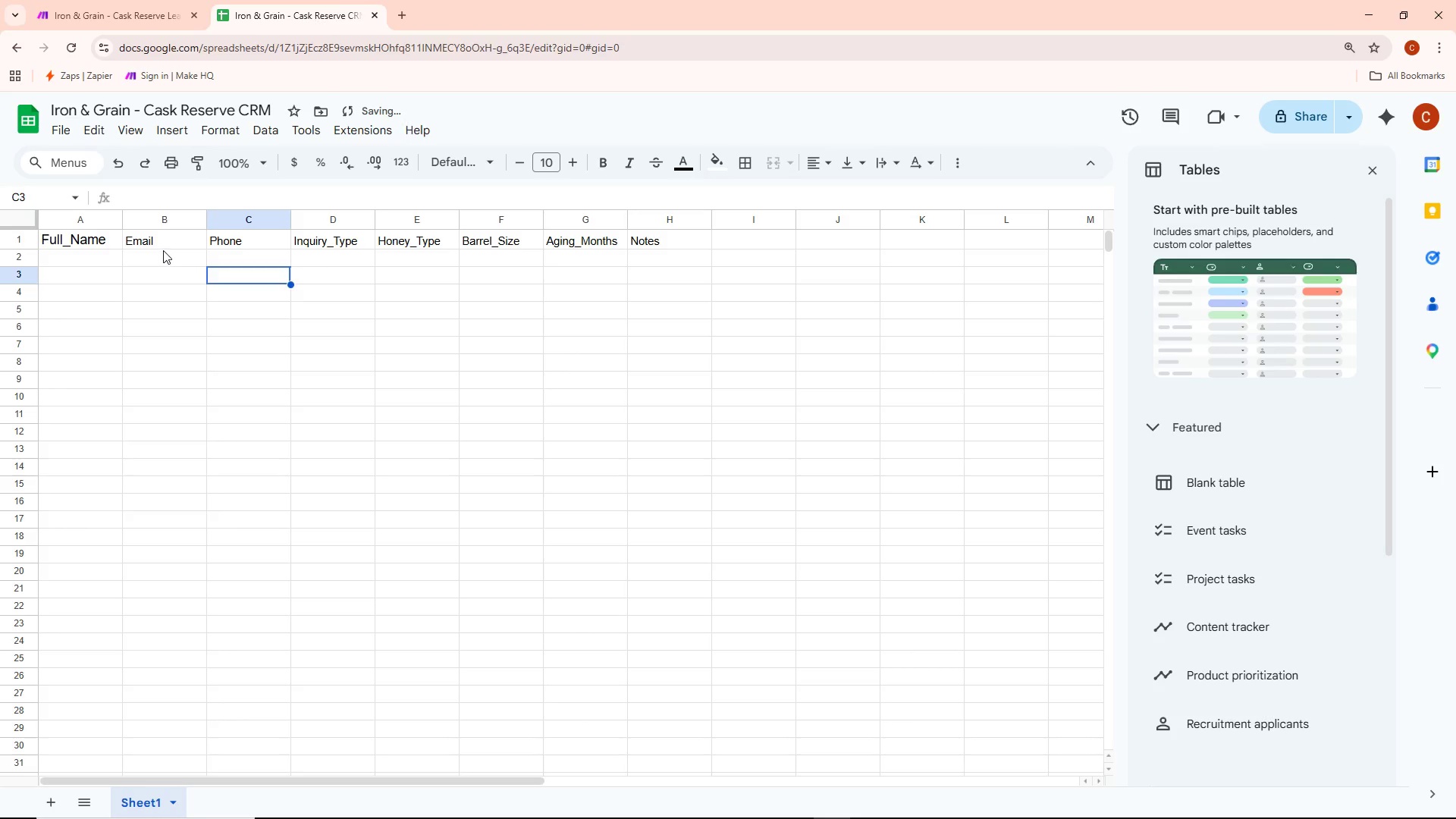 
double_click([162, 248])
 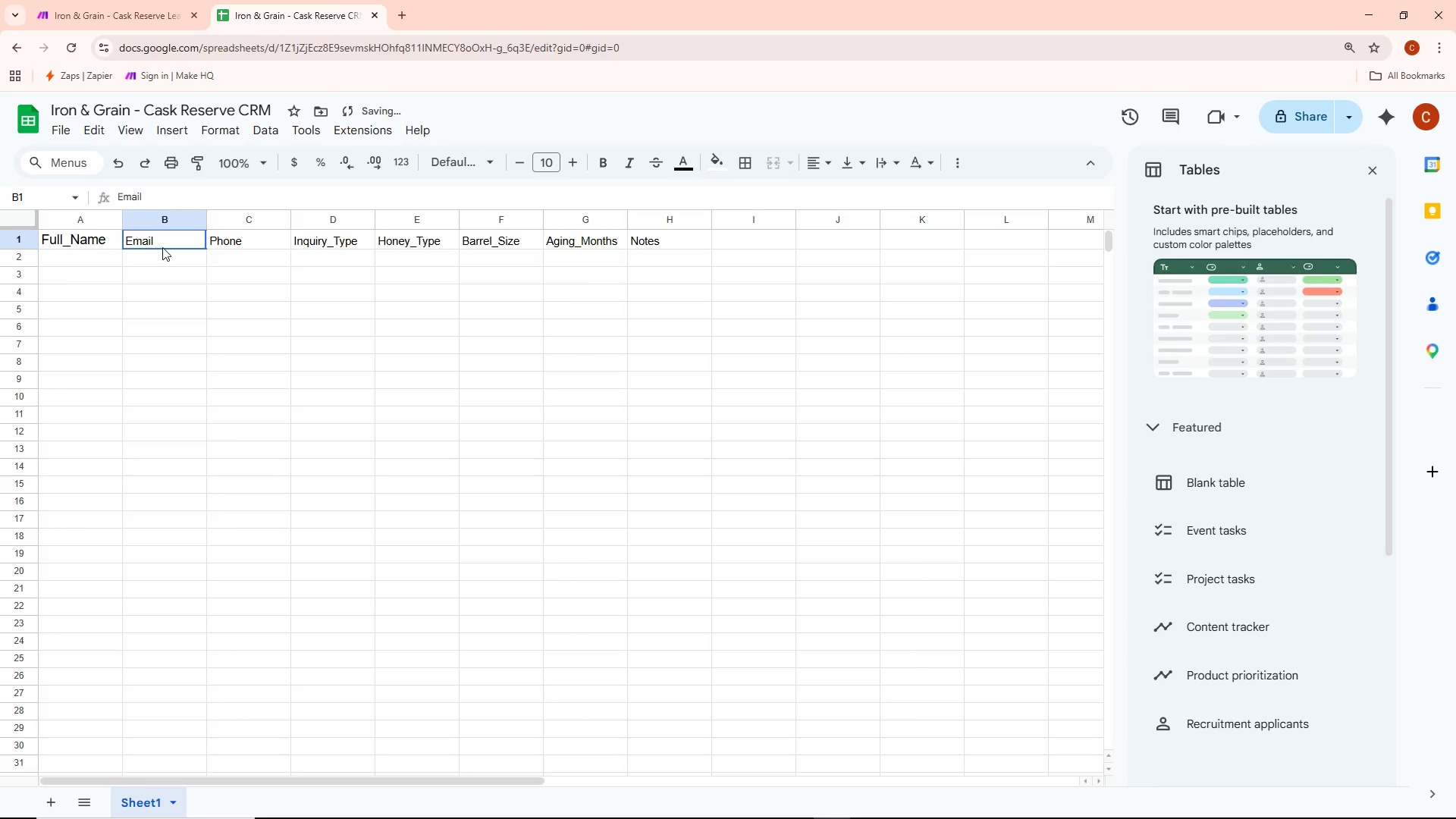 
key(Control+ControlLeft)
 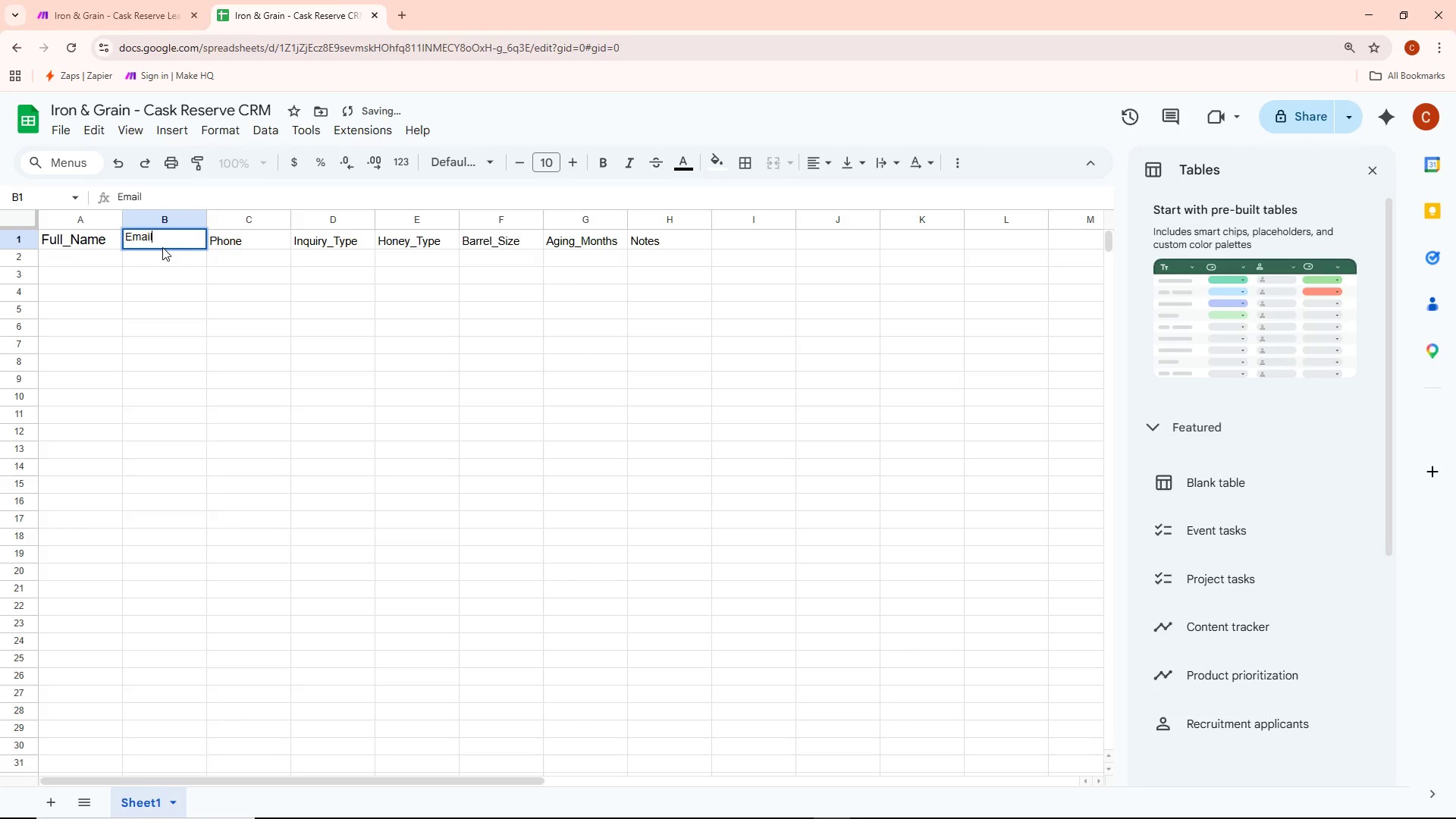 
key(Control+A)
 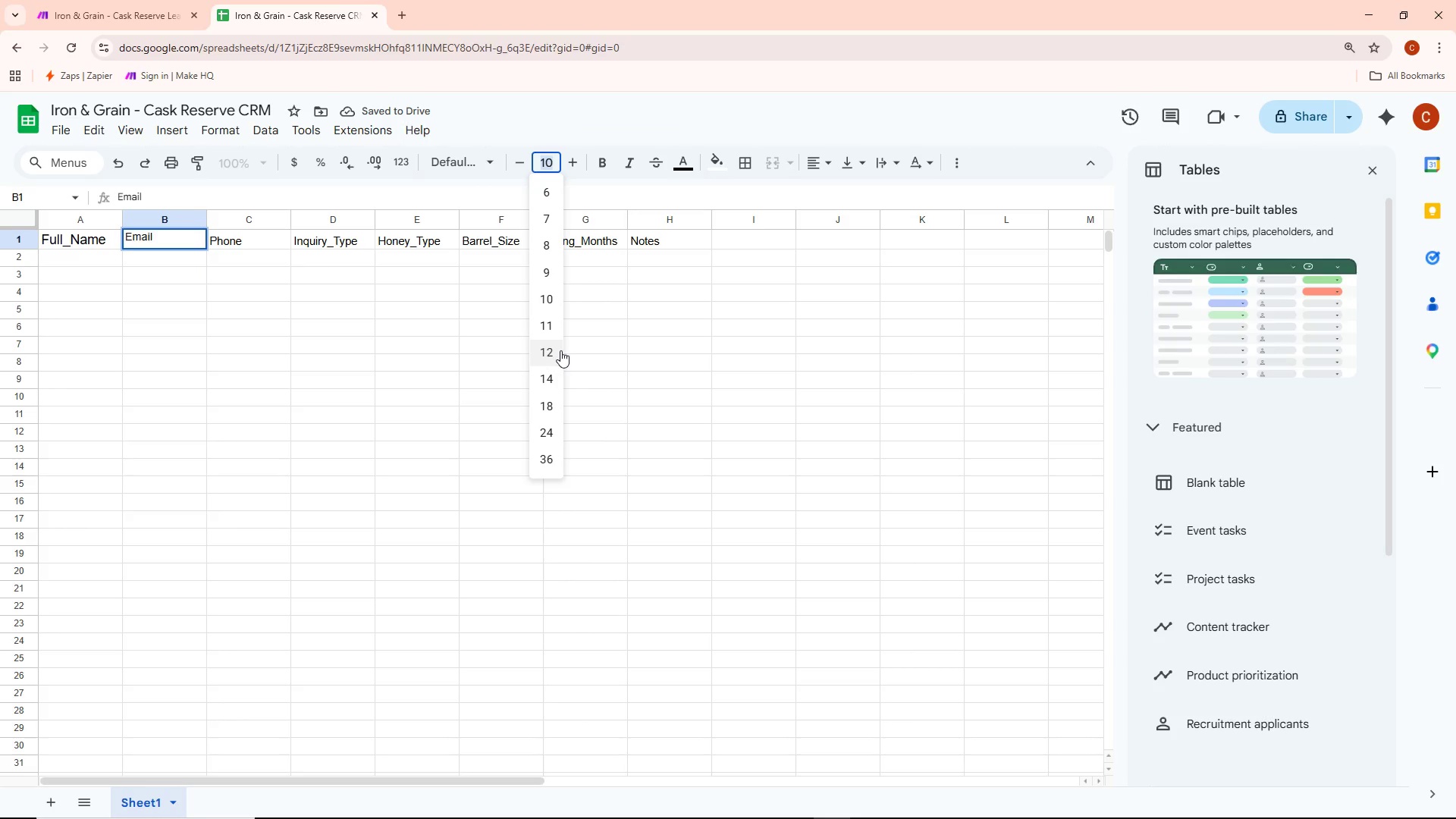 
double_click([337, 286])
 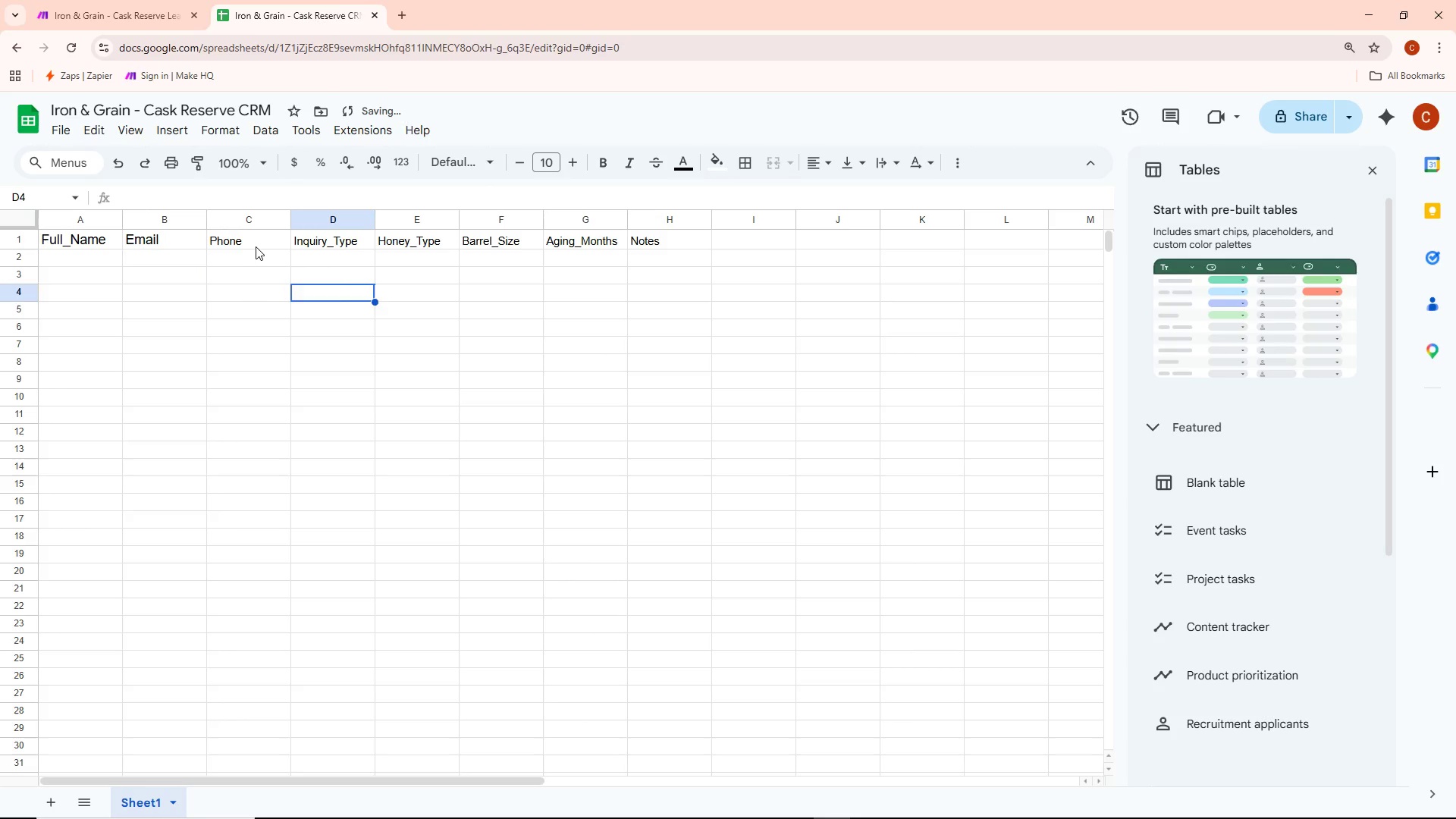 
double_click([254, 244])
 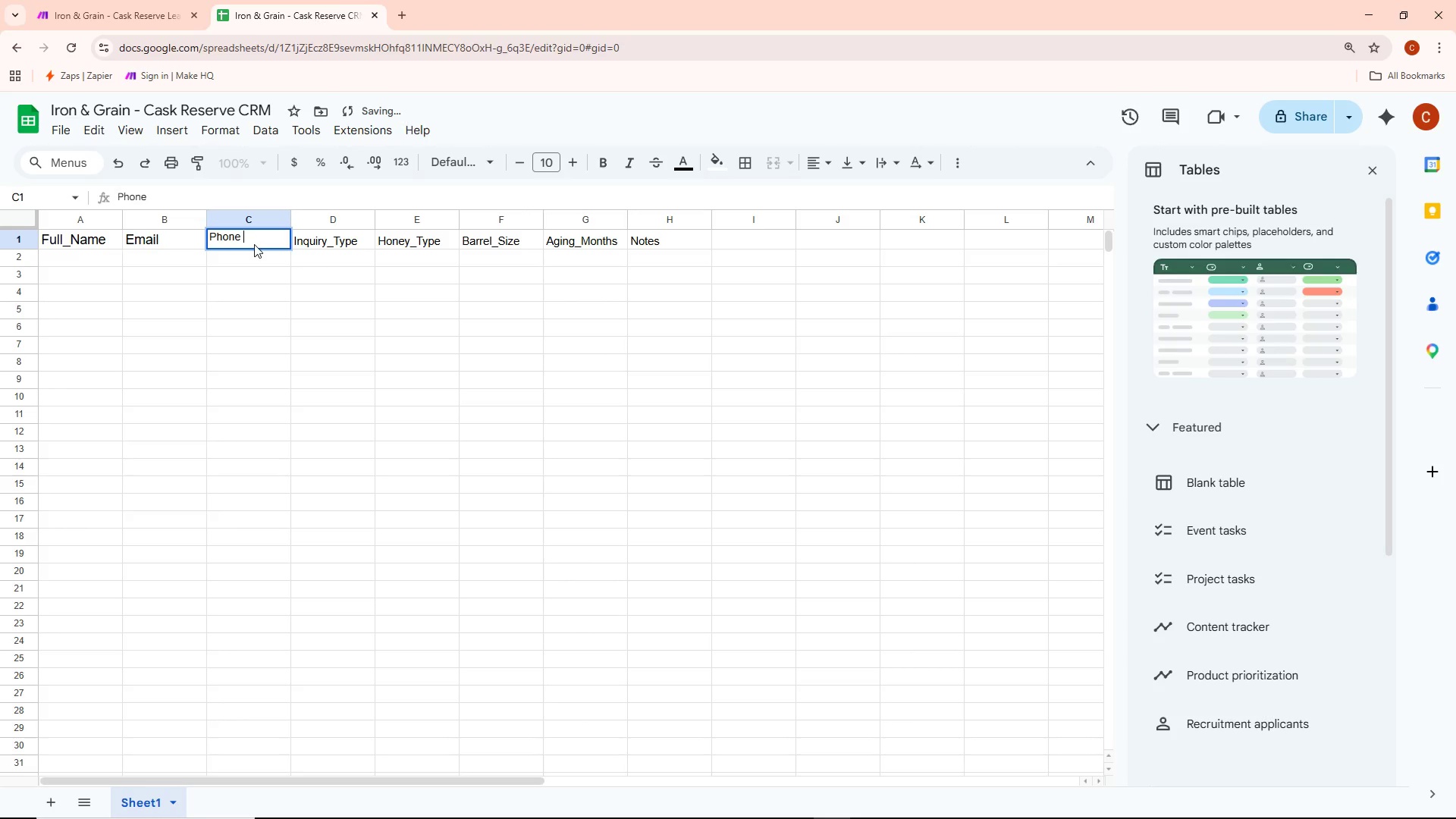 
key(Control+ControlLeft)
 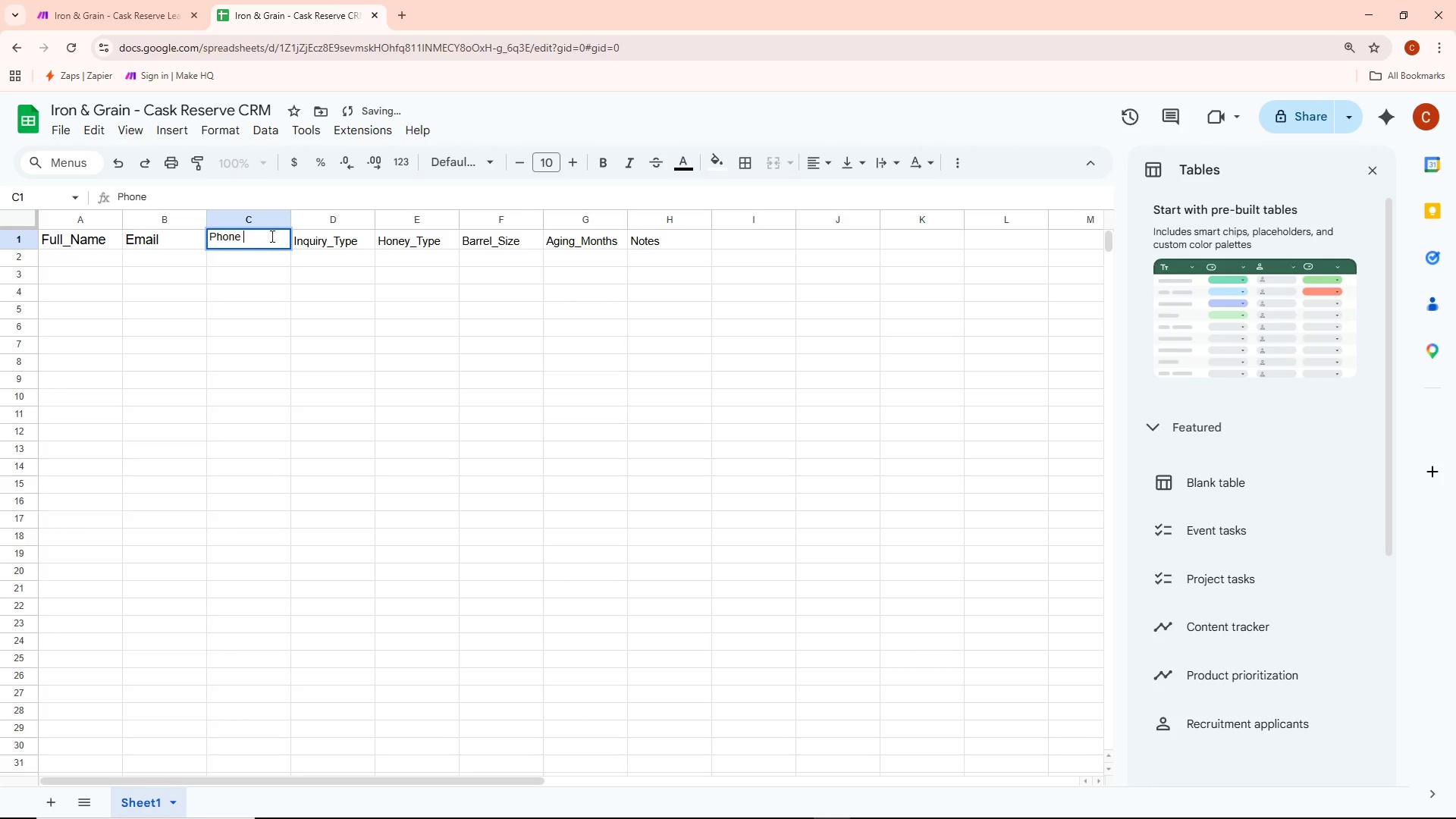 
key(Control+A)
 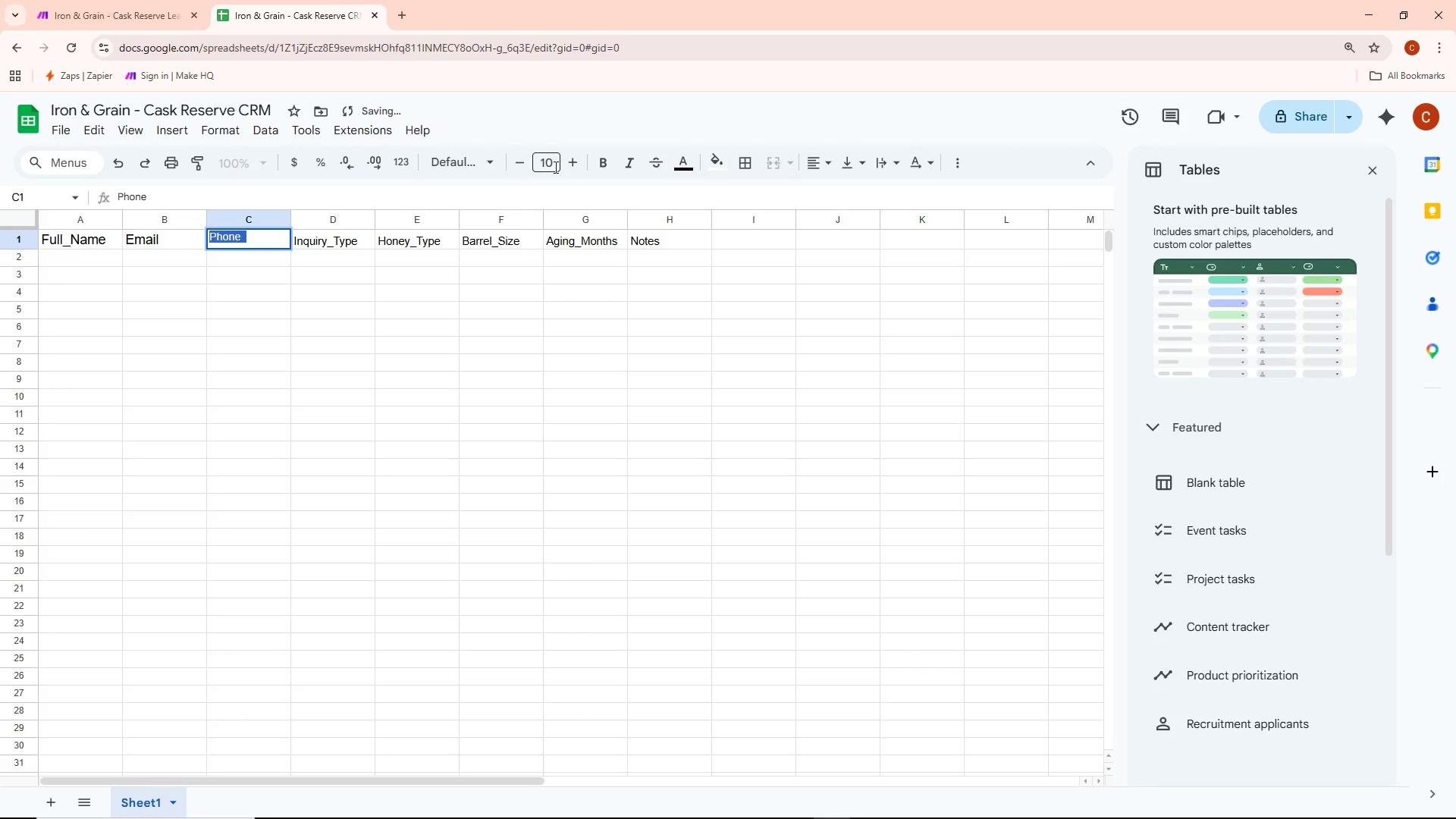 
left_click([554, 165])
 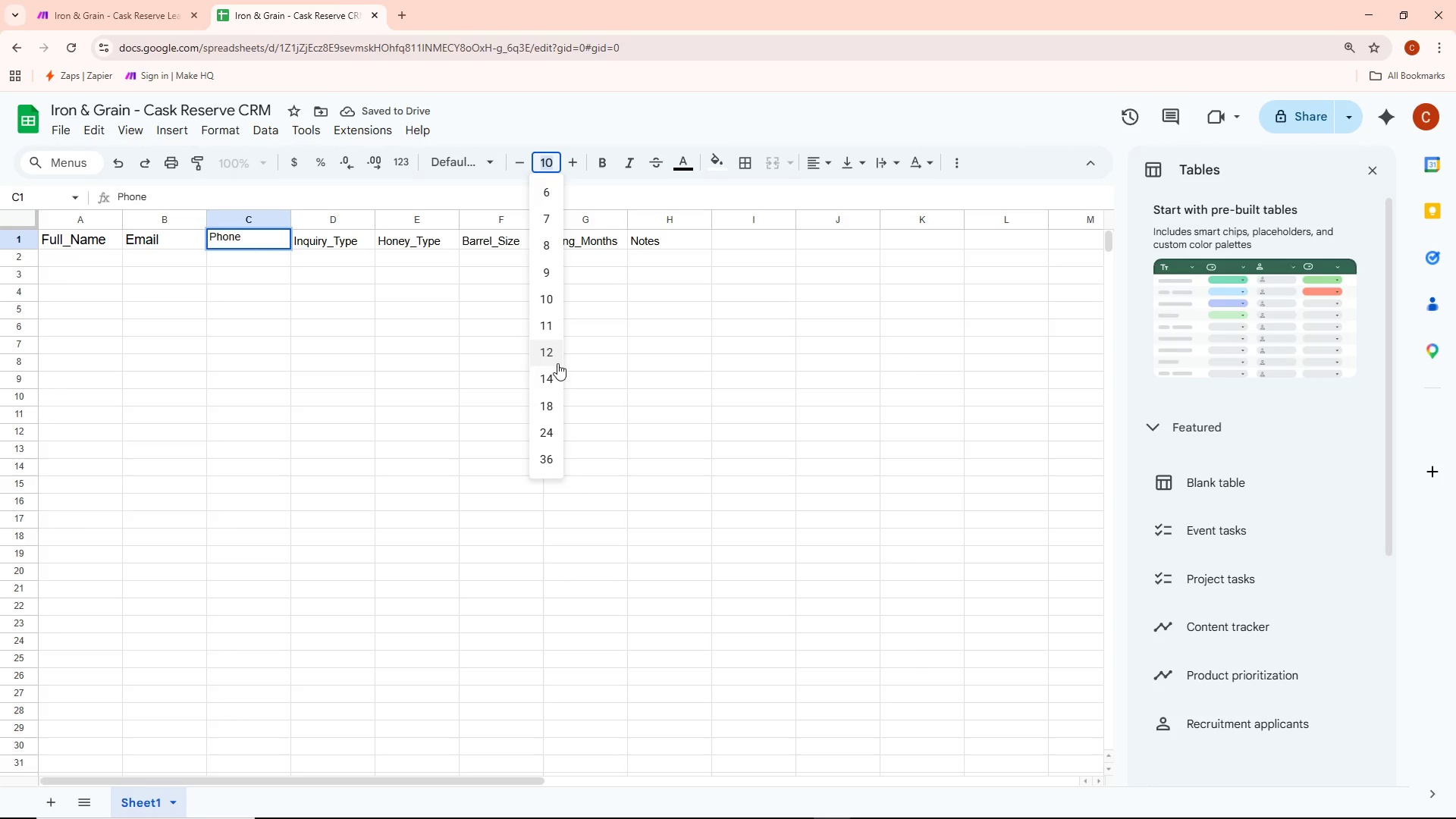 
double_click([344, 378])
 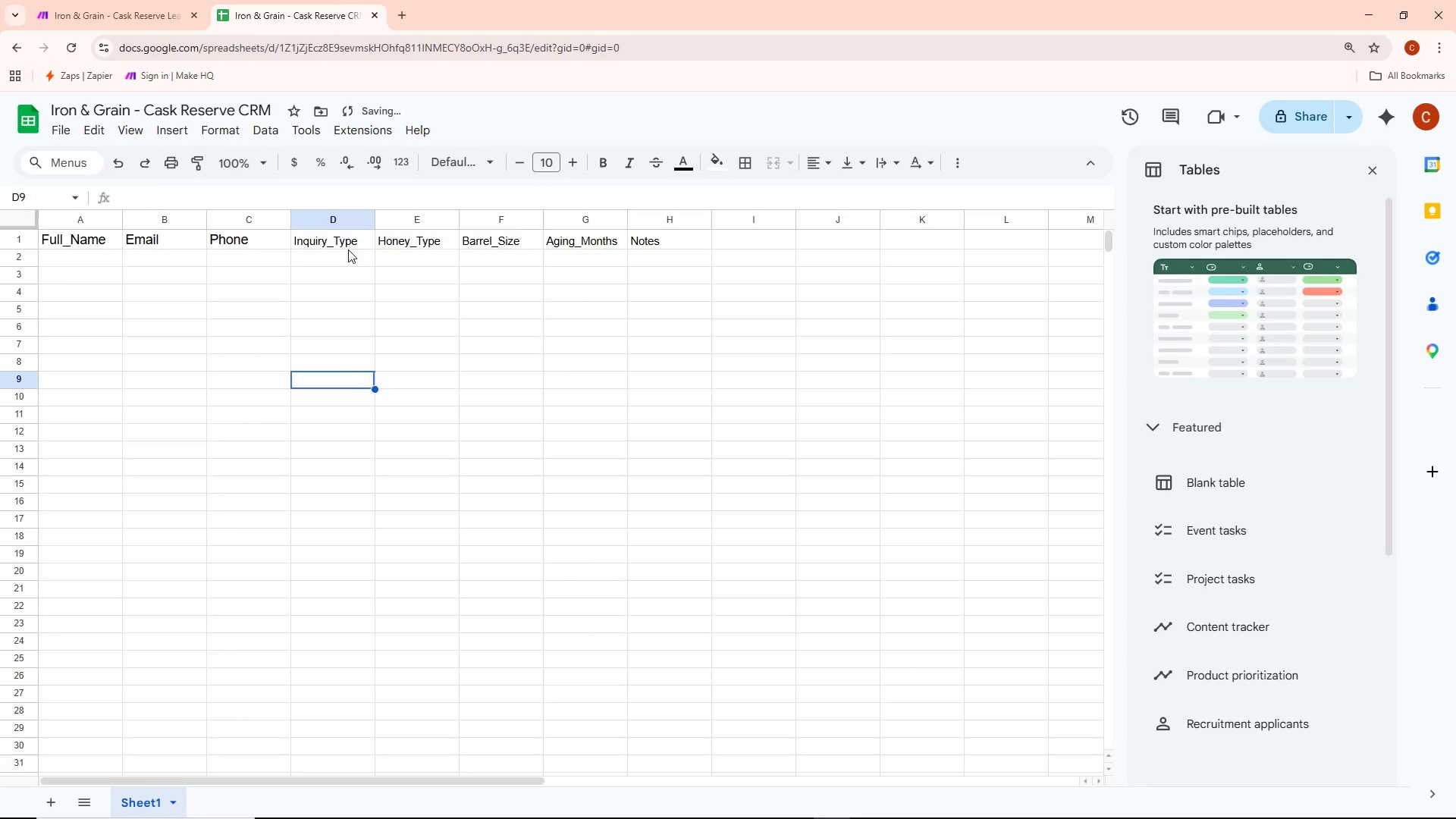 
double_click([348, 249])
 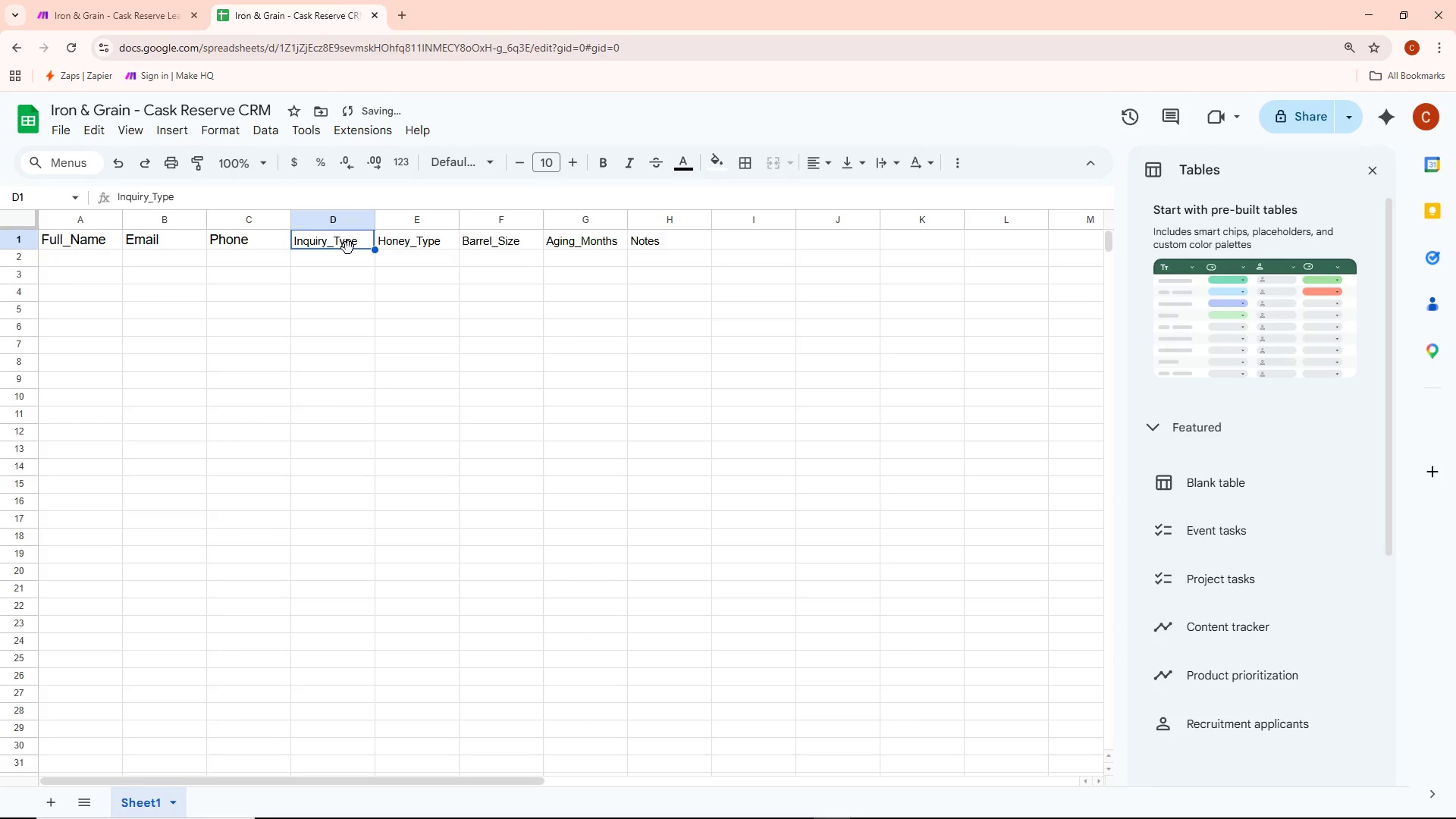 
key(Control+ControlLeft)
 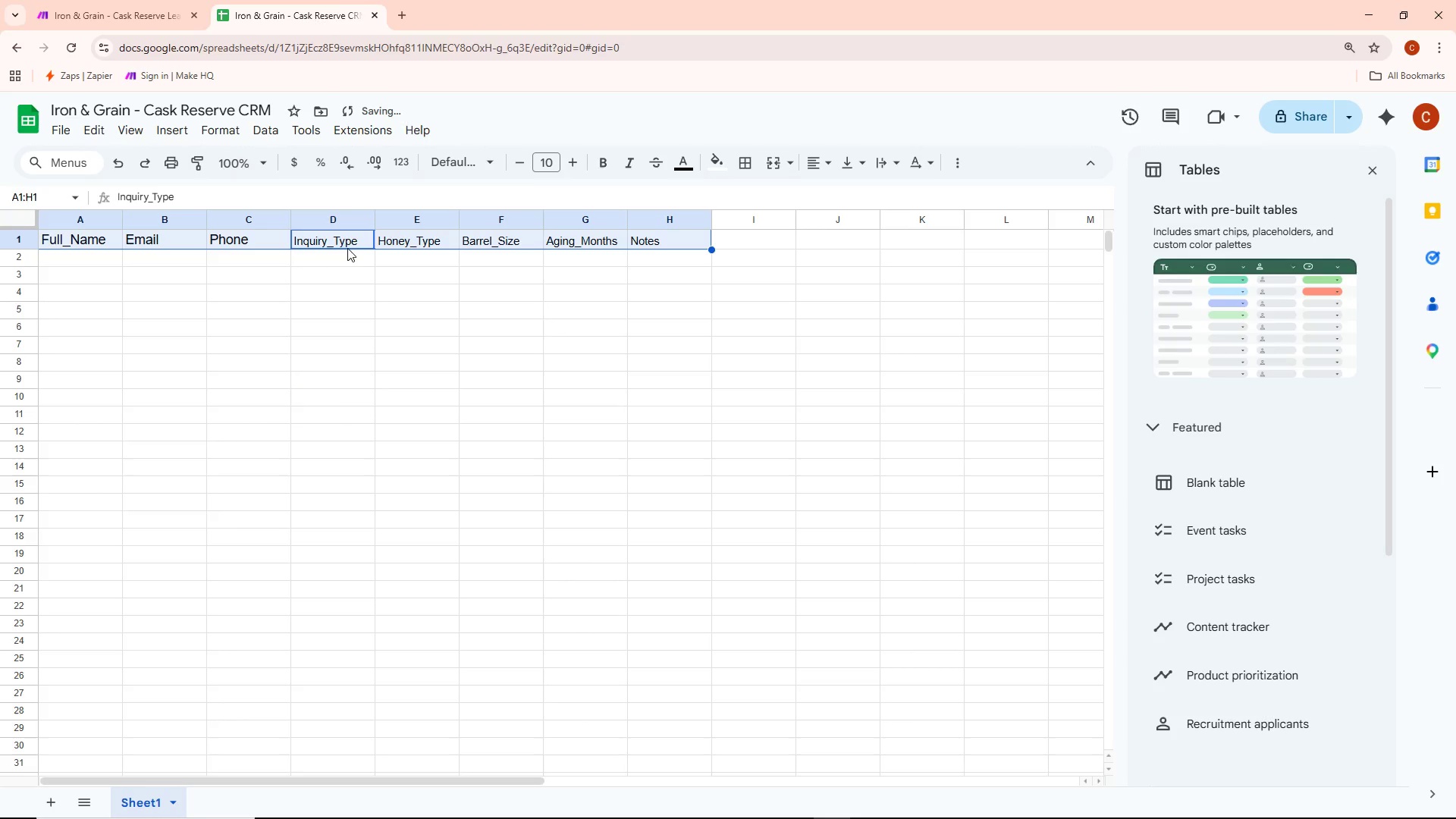 
key(Control+A)
 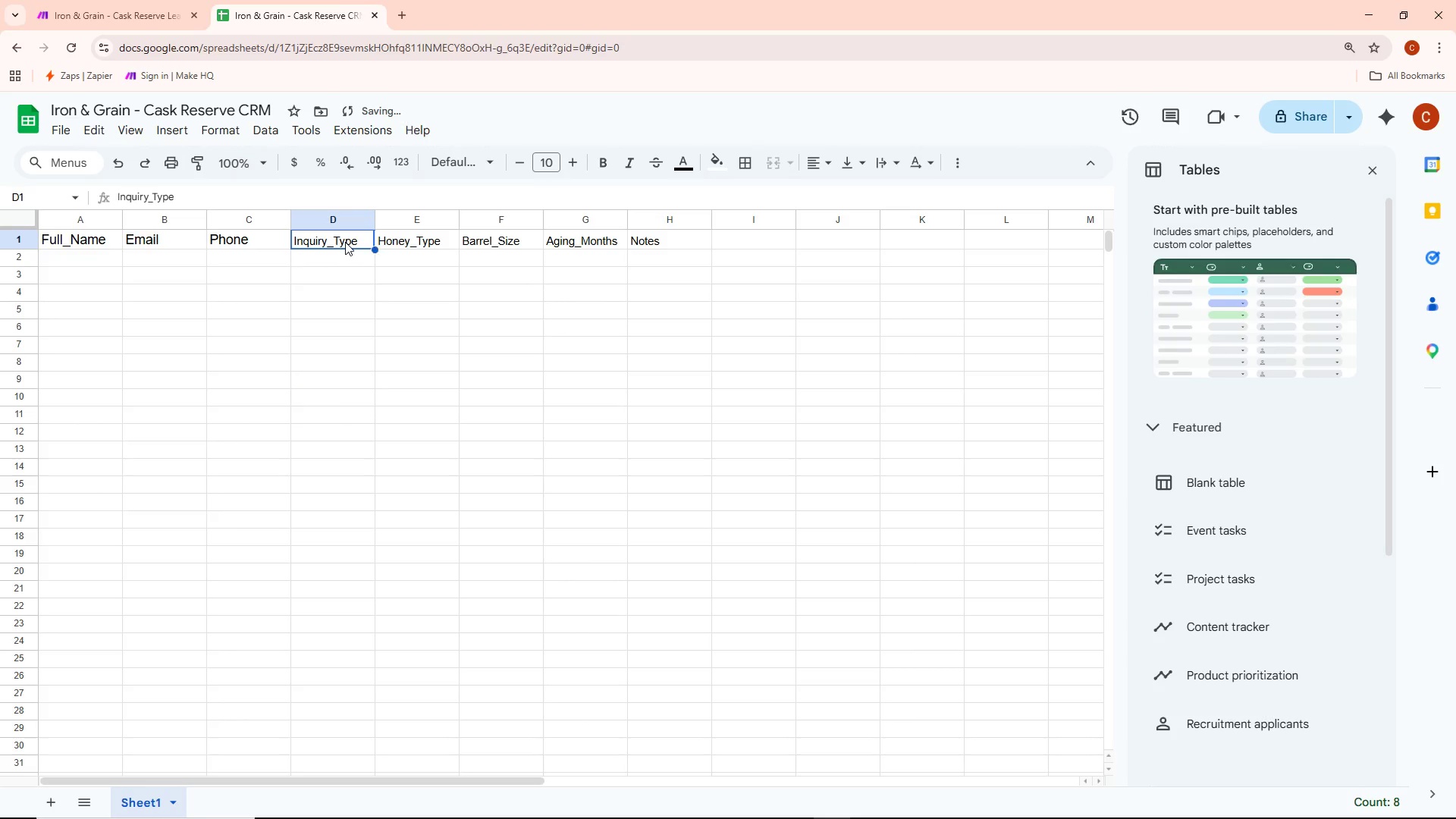 
double_click([345, 242])
 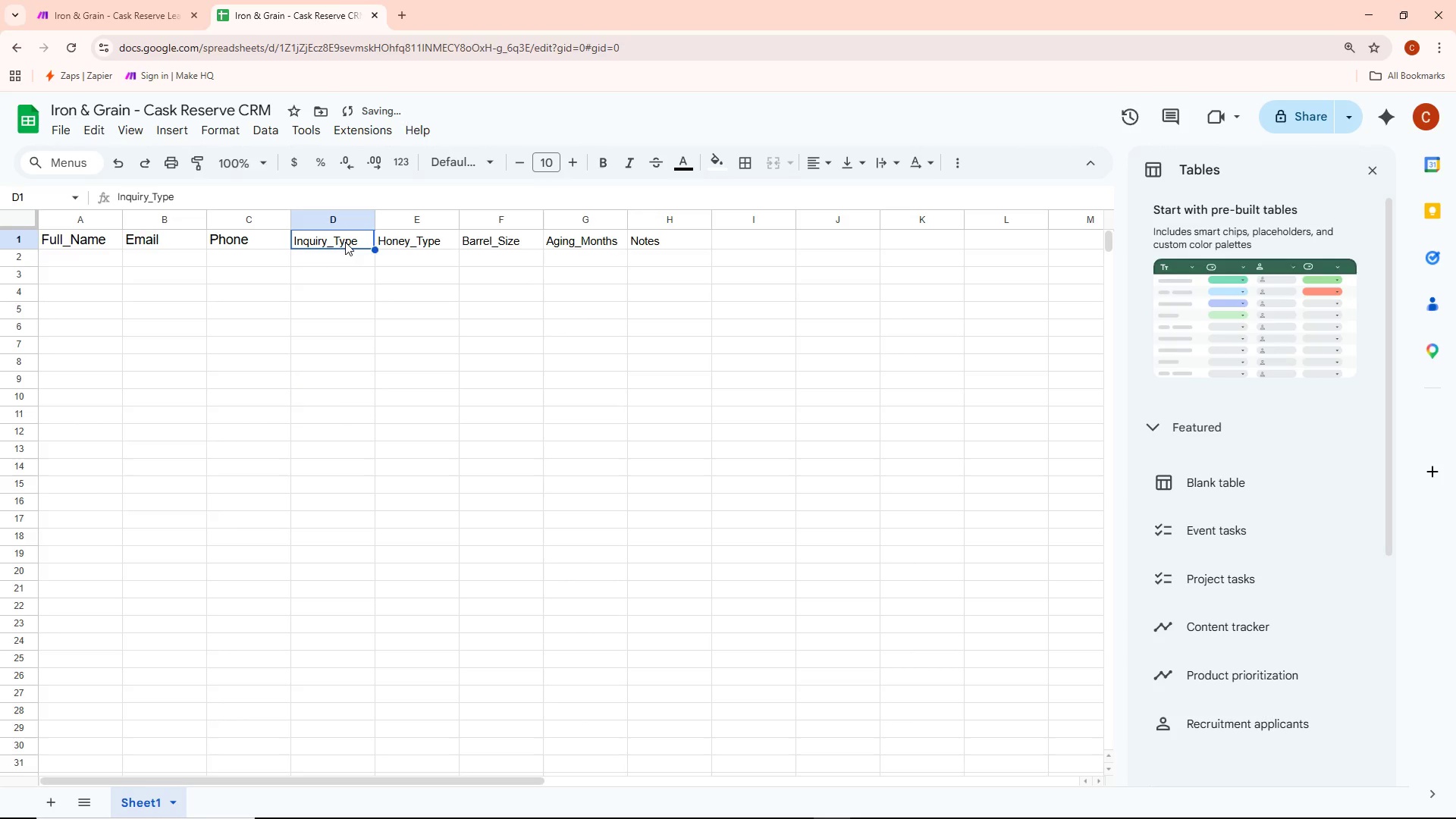 
triple_click([345, 242])
 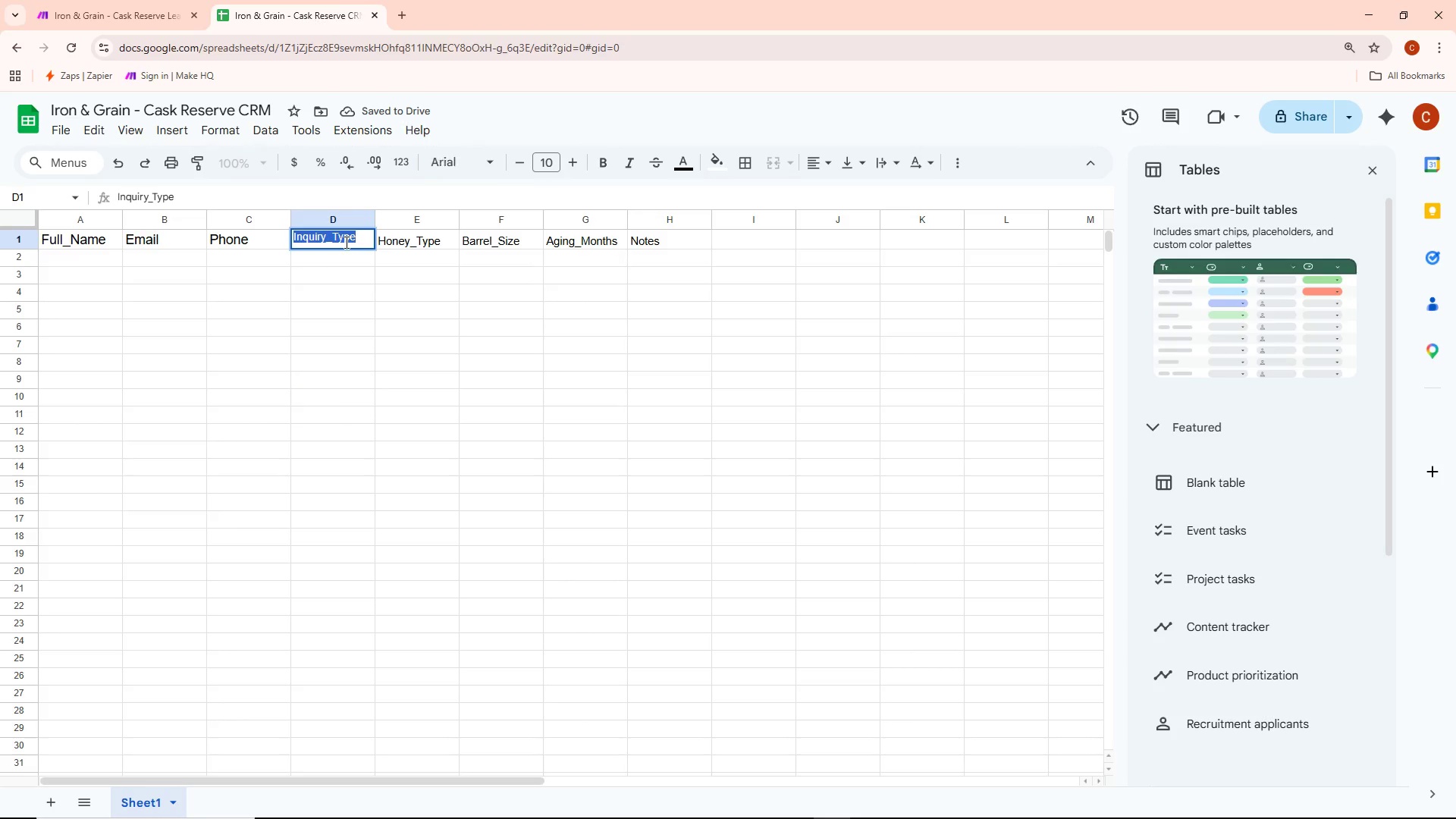 
key(Control+ControlLeft)
 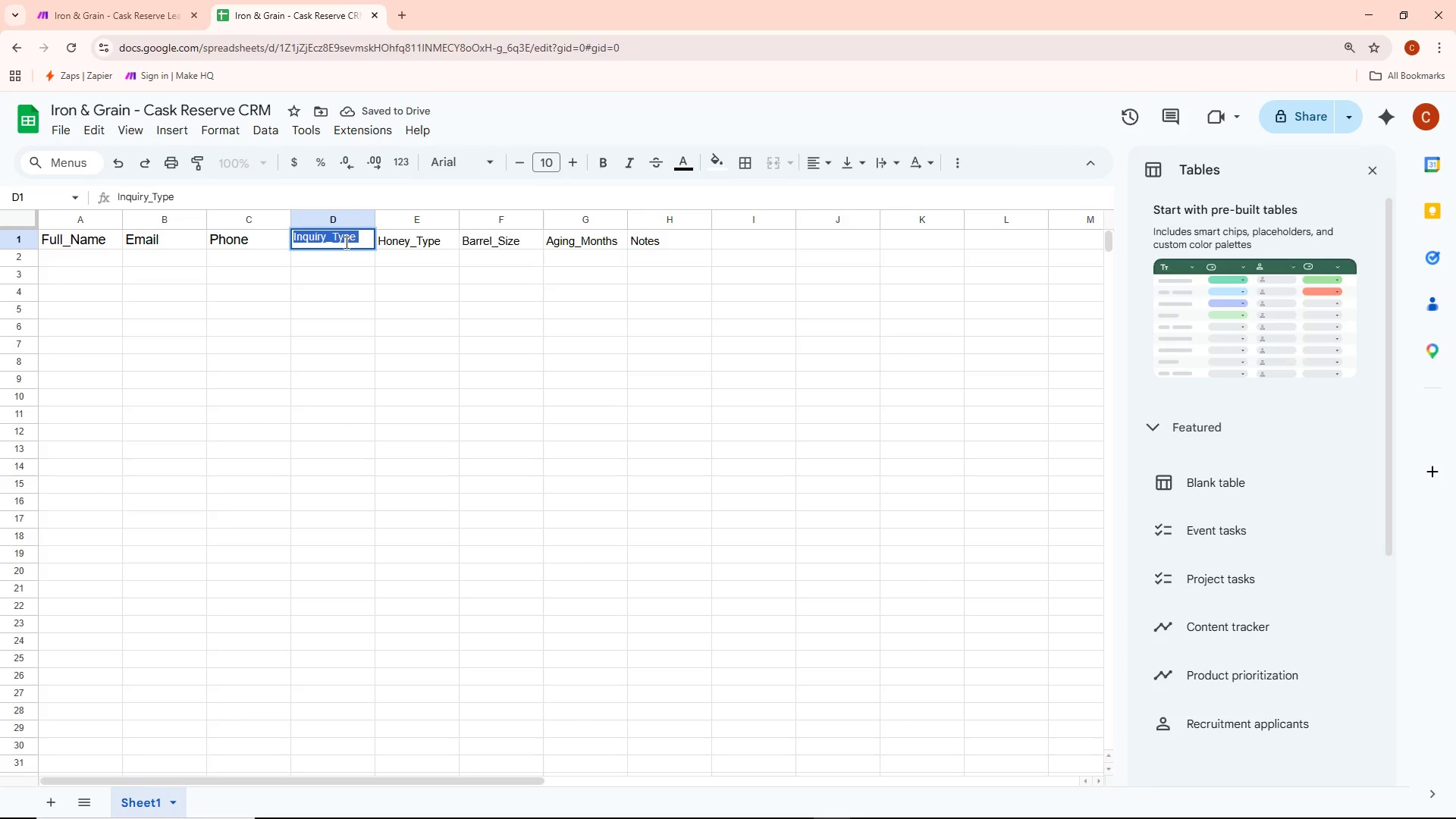 
key(Control+A)
 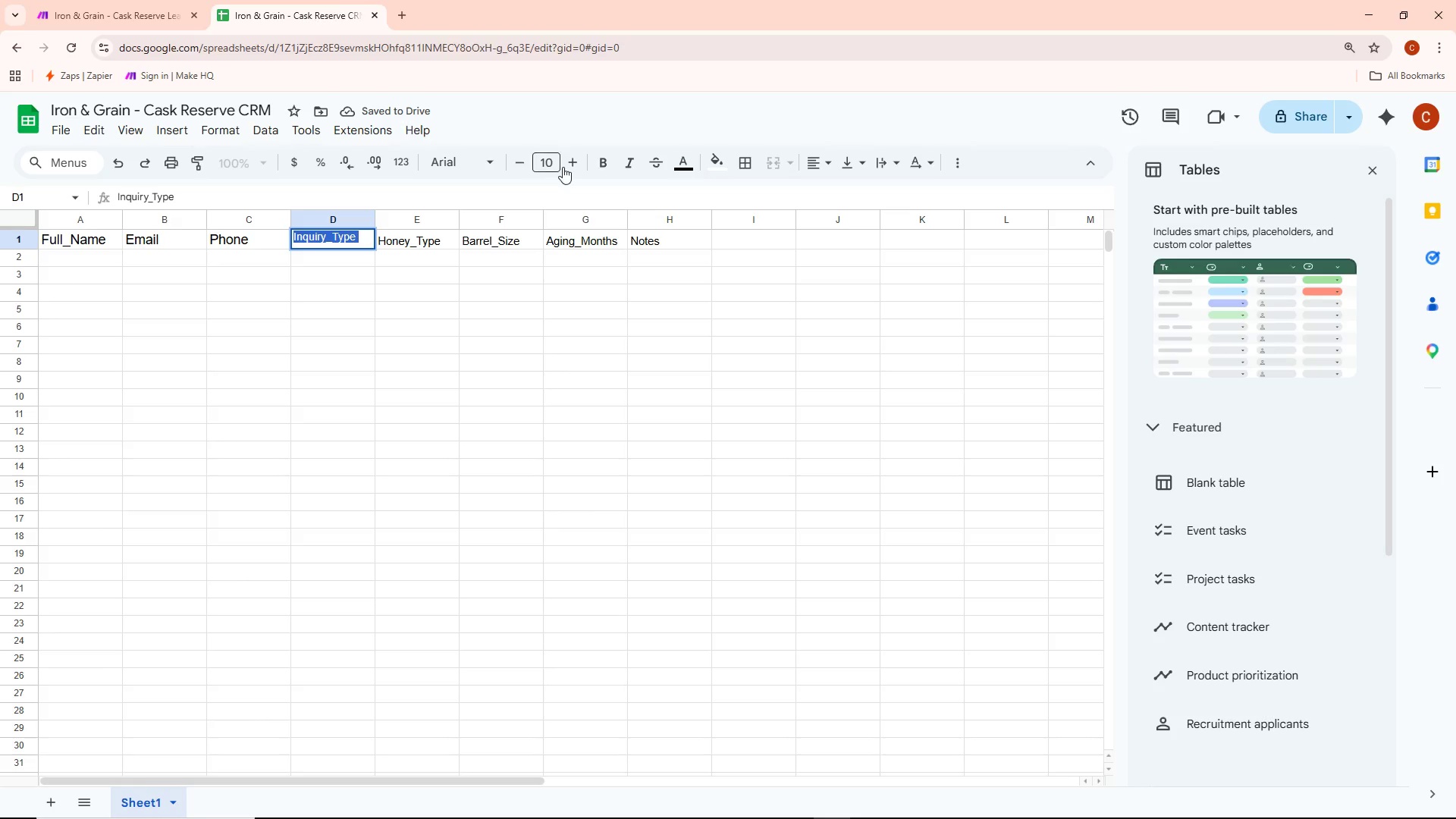 
left_click([551, 166])
 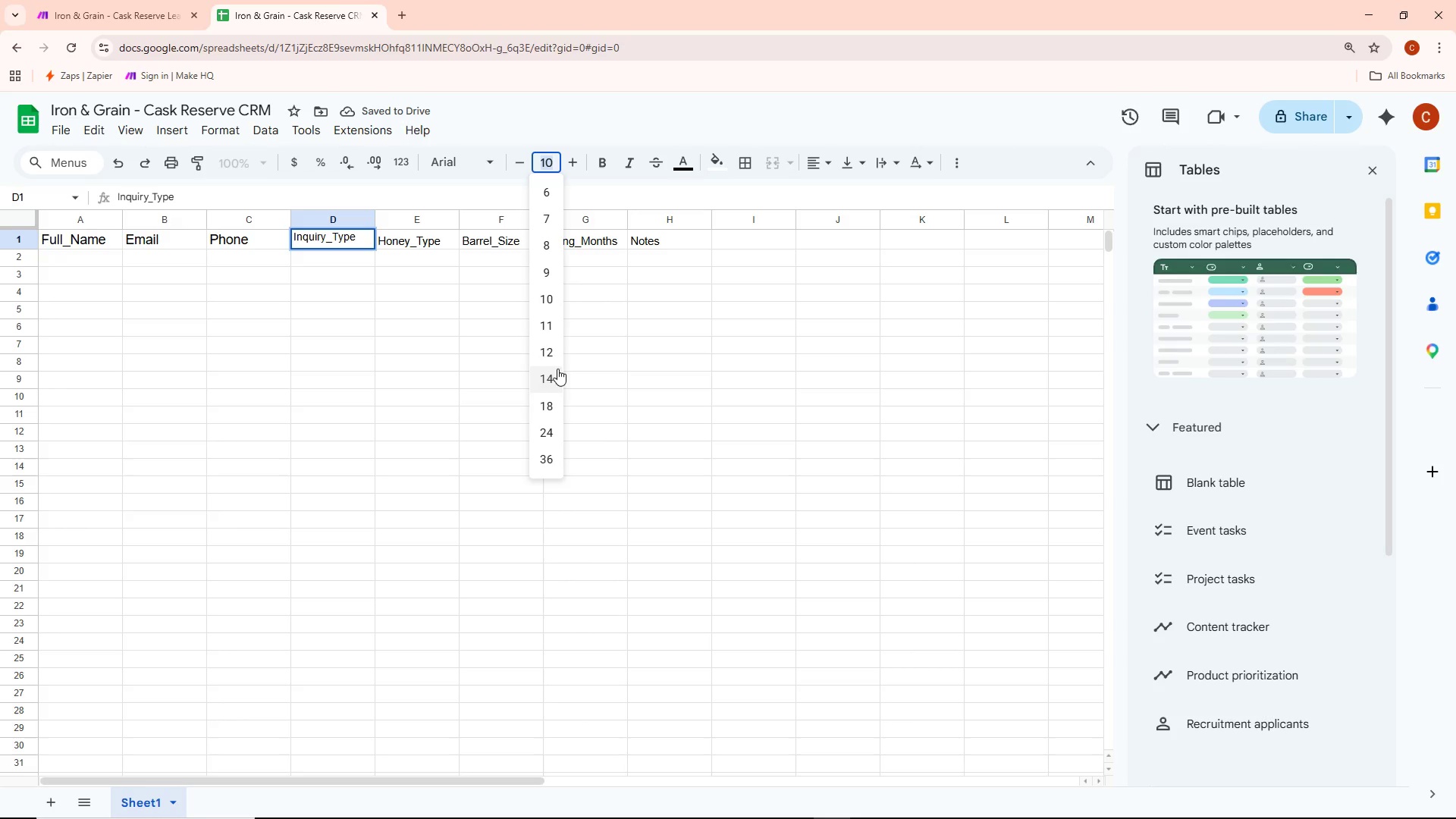 
left_click([554, 352])
 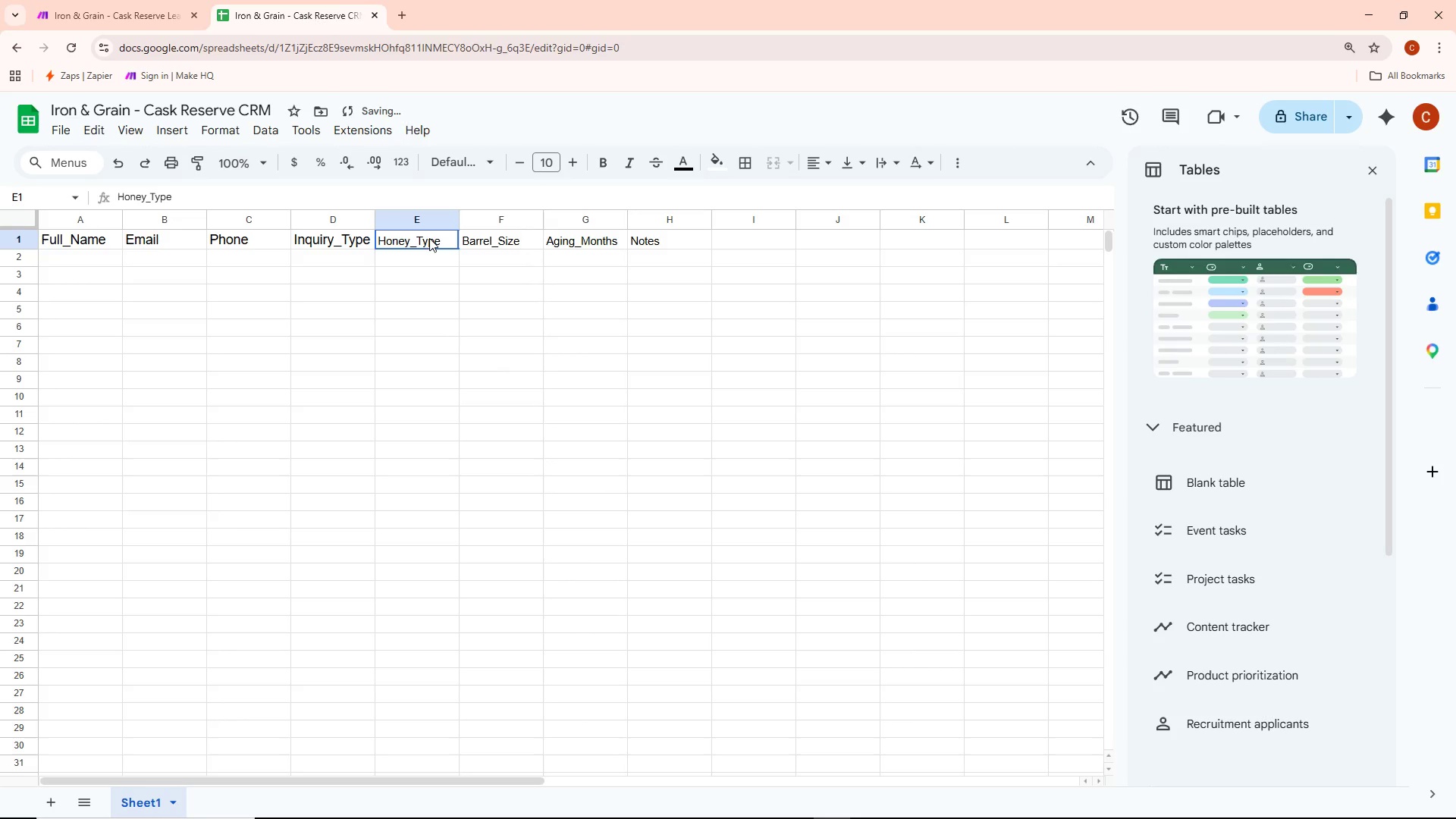 
double_click([429, 238])
 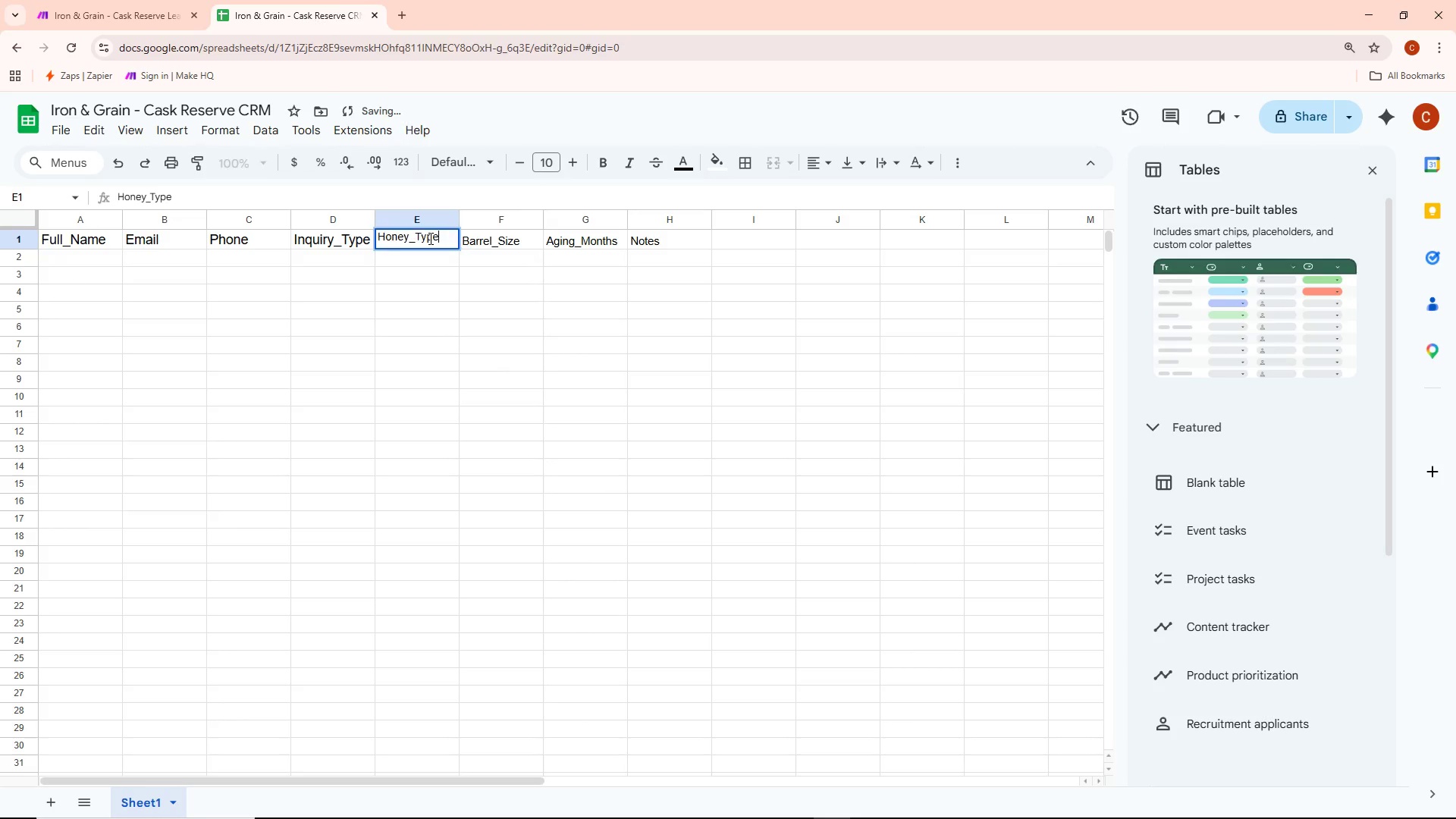 
key(Control+ControlLeft)
 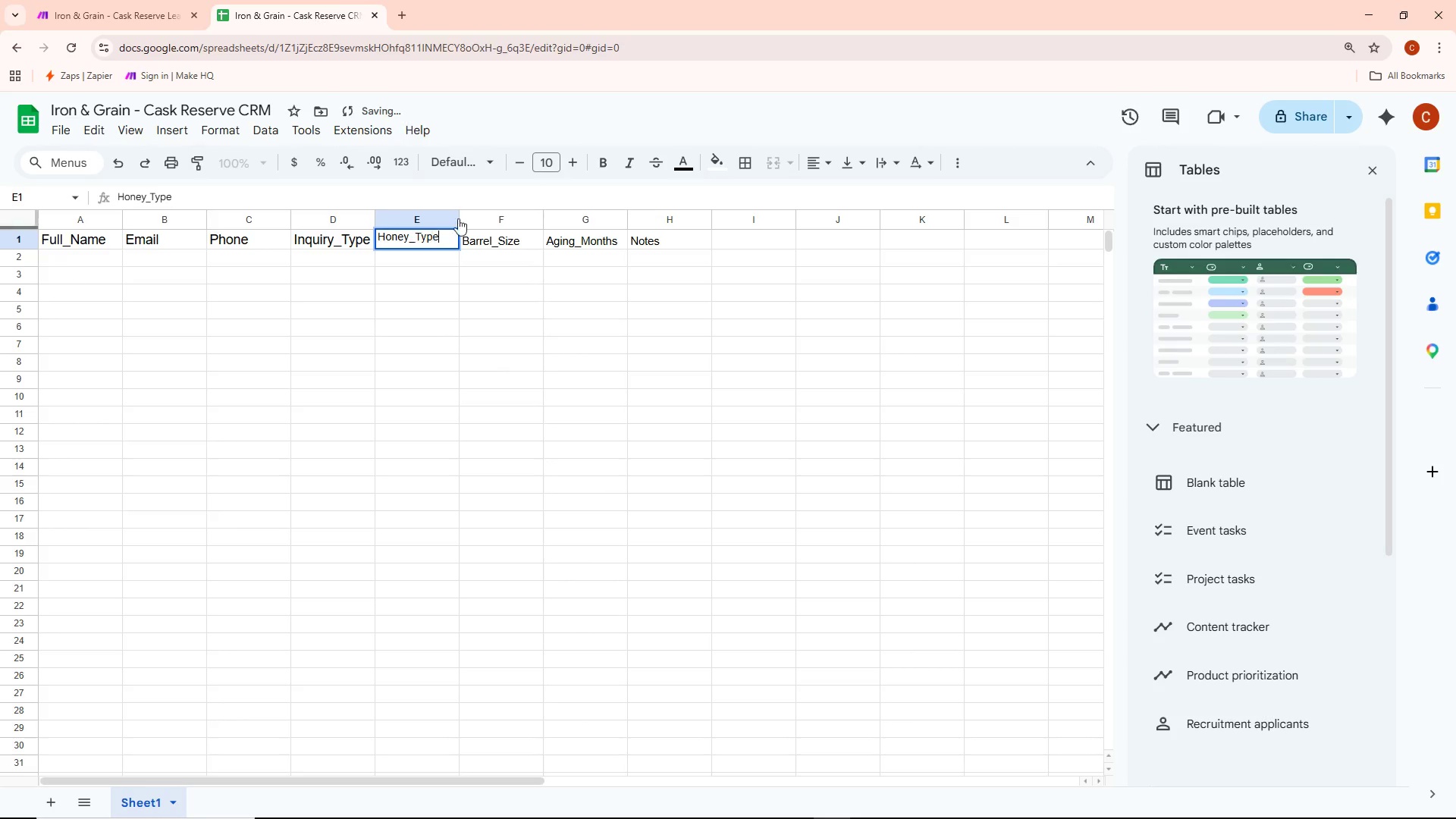 
key(Control+A)
 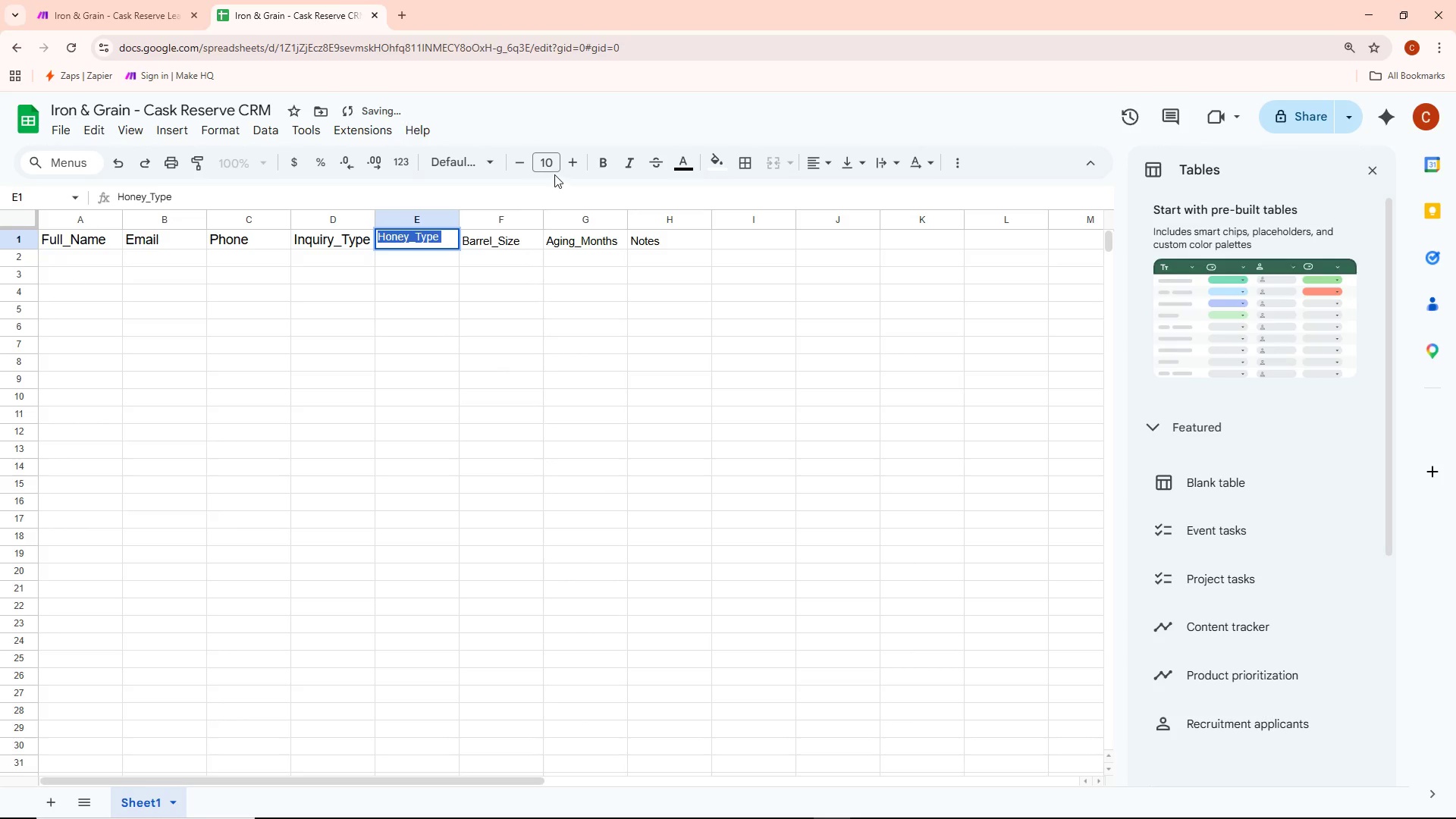 
left_click([553, 171])
 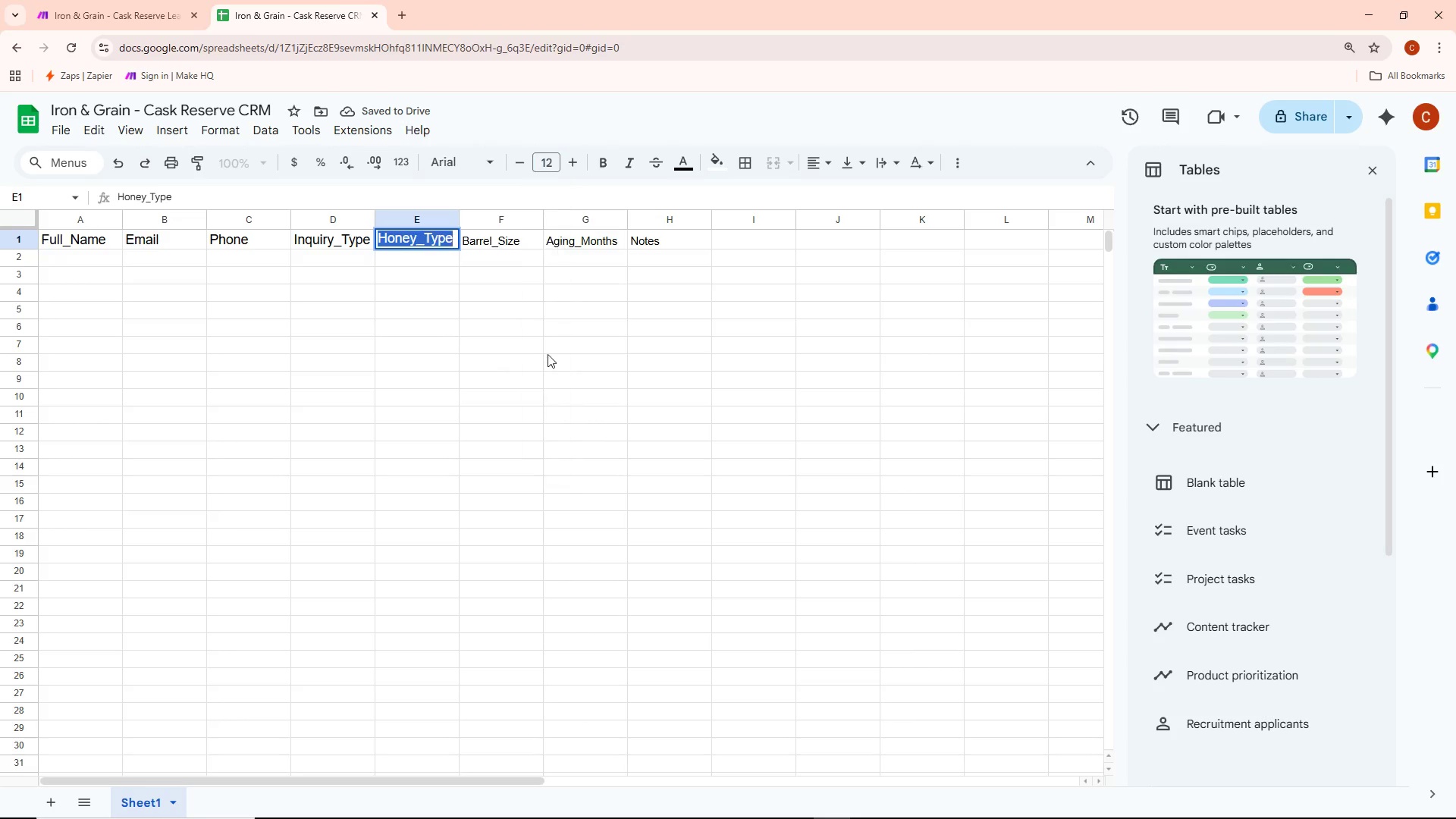 
double_click([463, 352])
 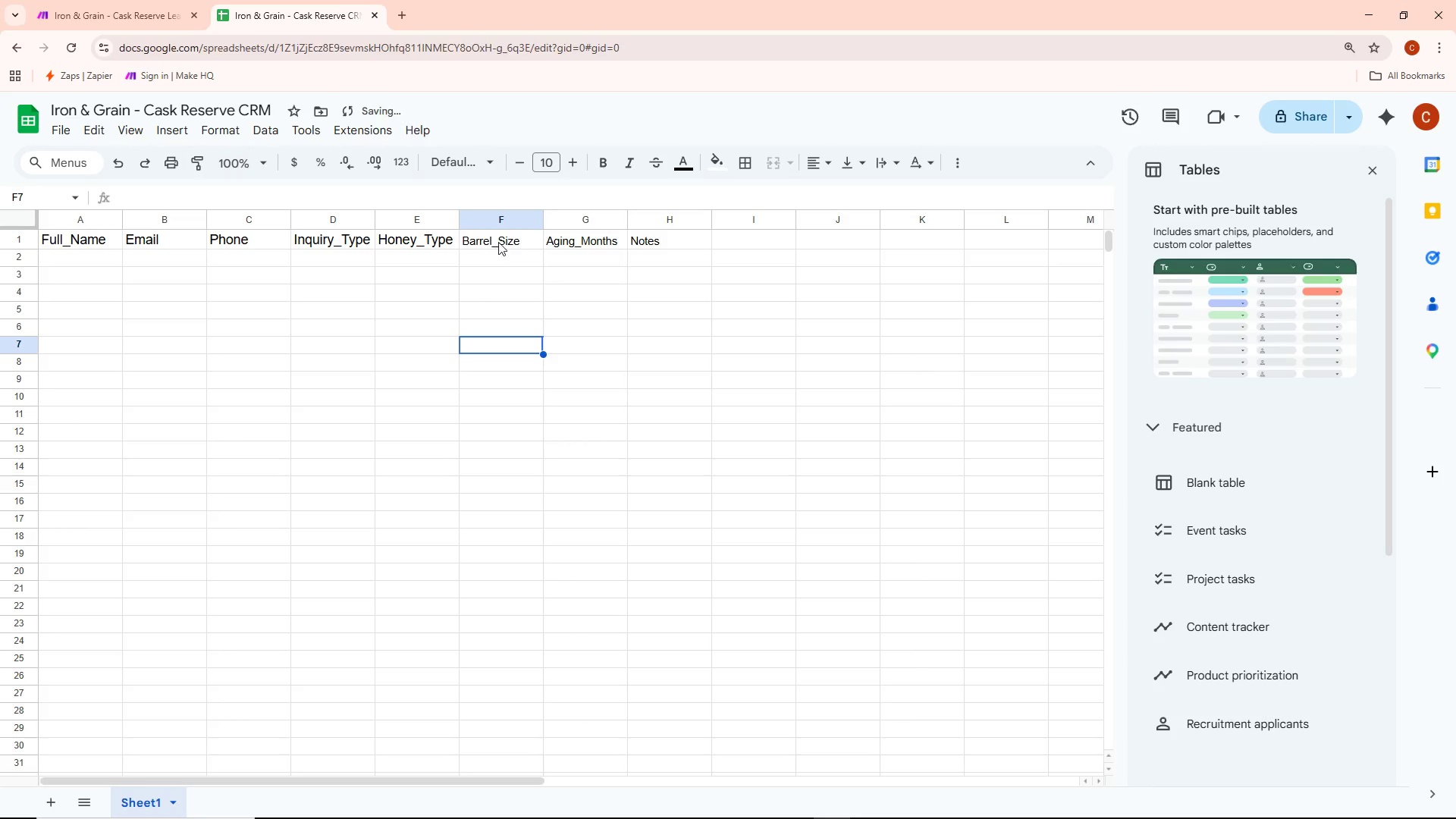 
double_click([500, 241])
 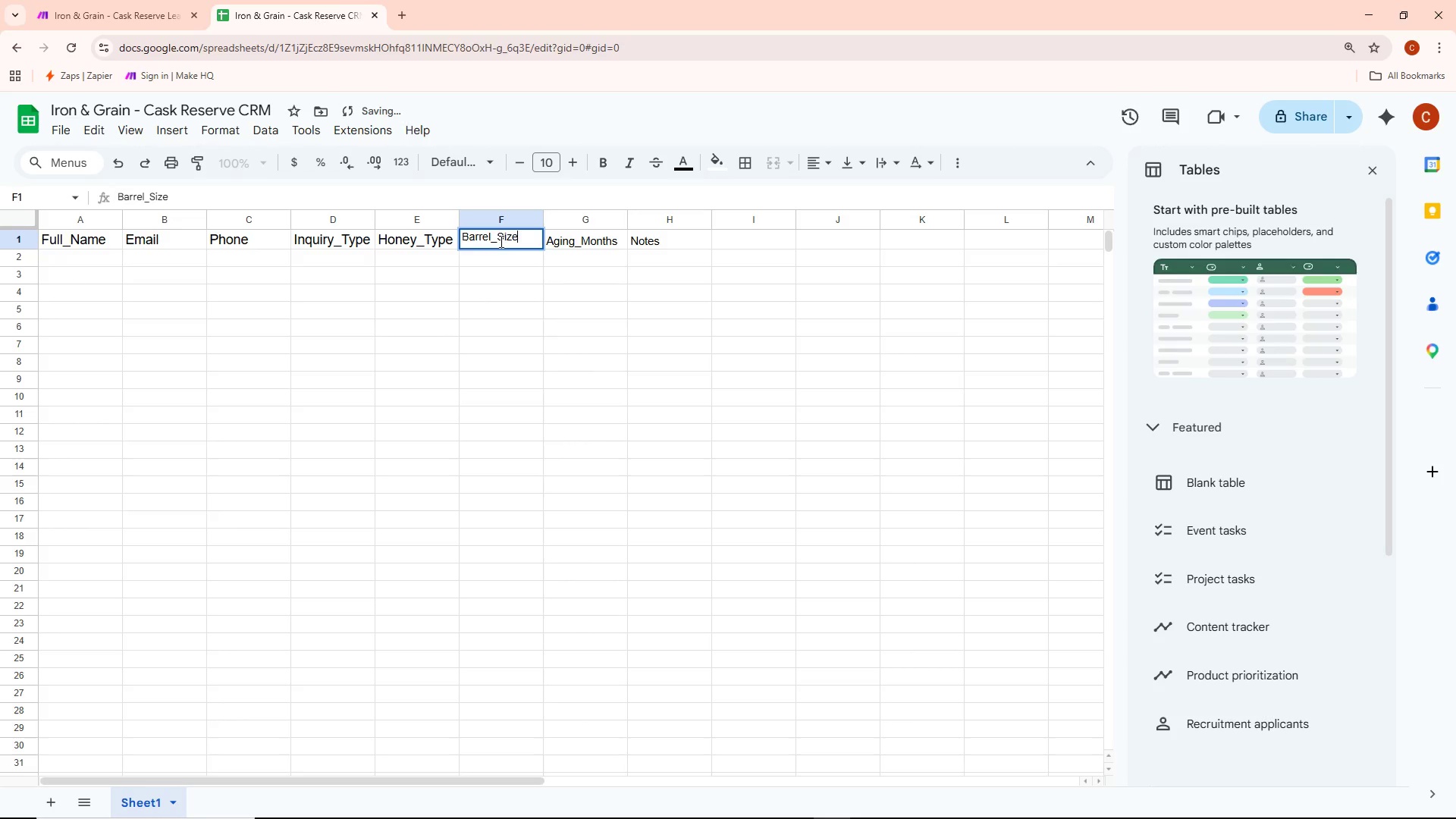 
key(Control+ControlLeft)
 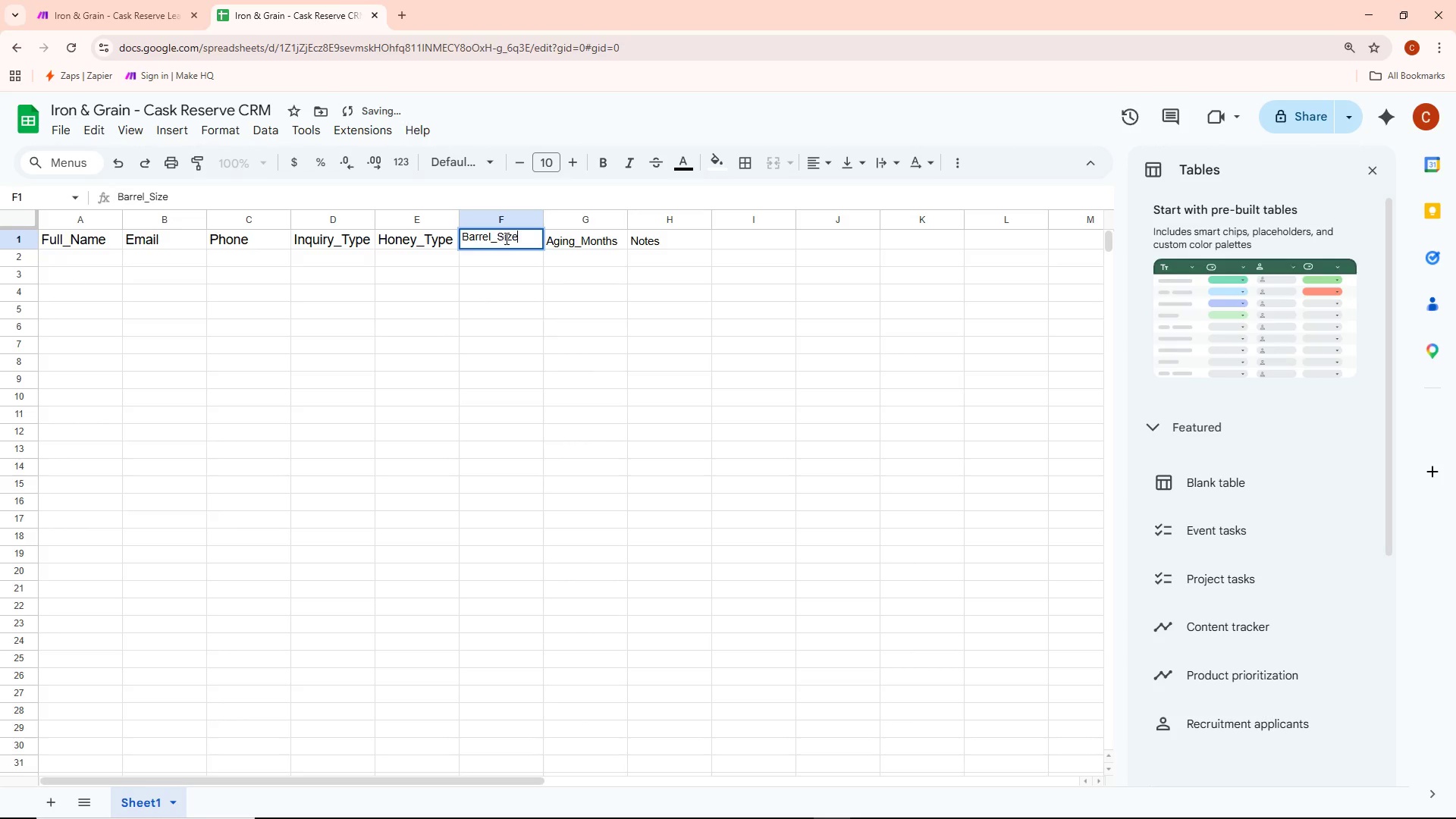 
key(Control+A)
 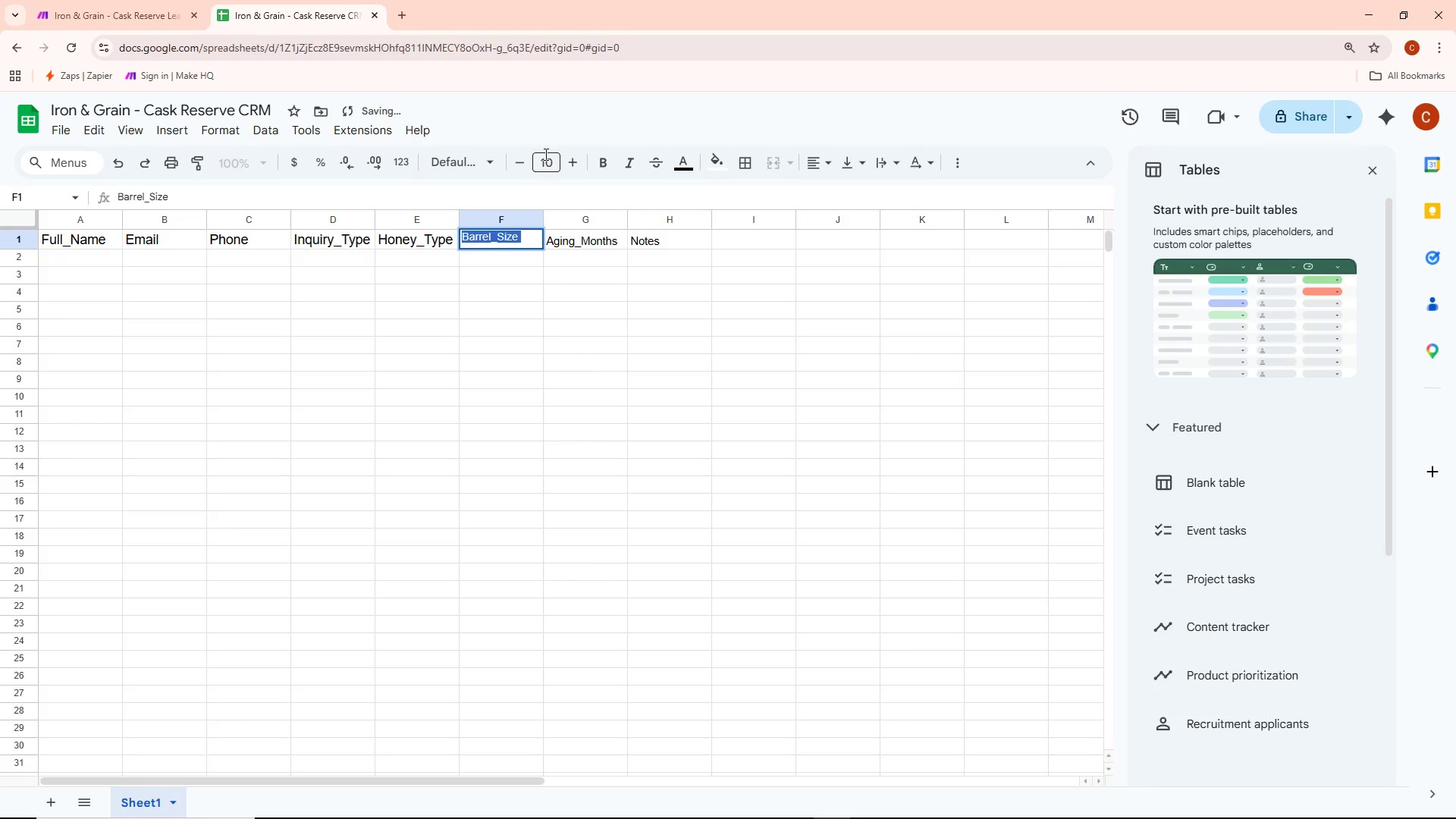 
left_click([546, 159])
 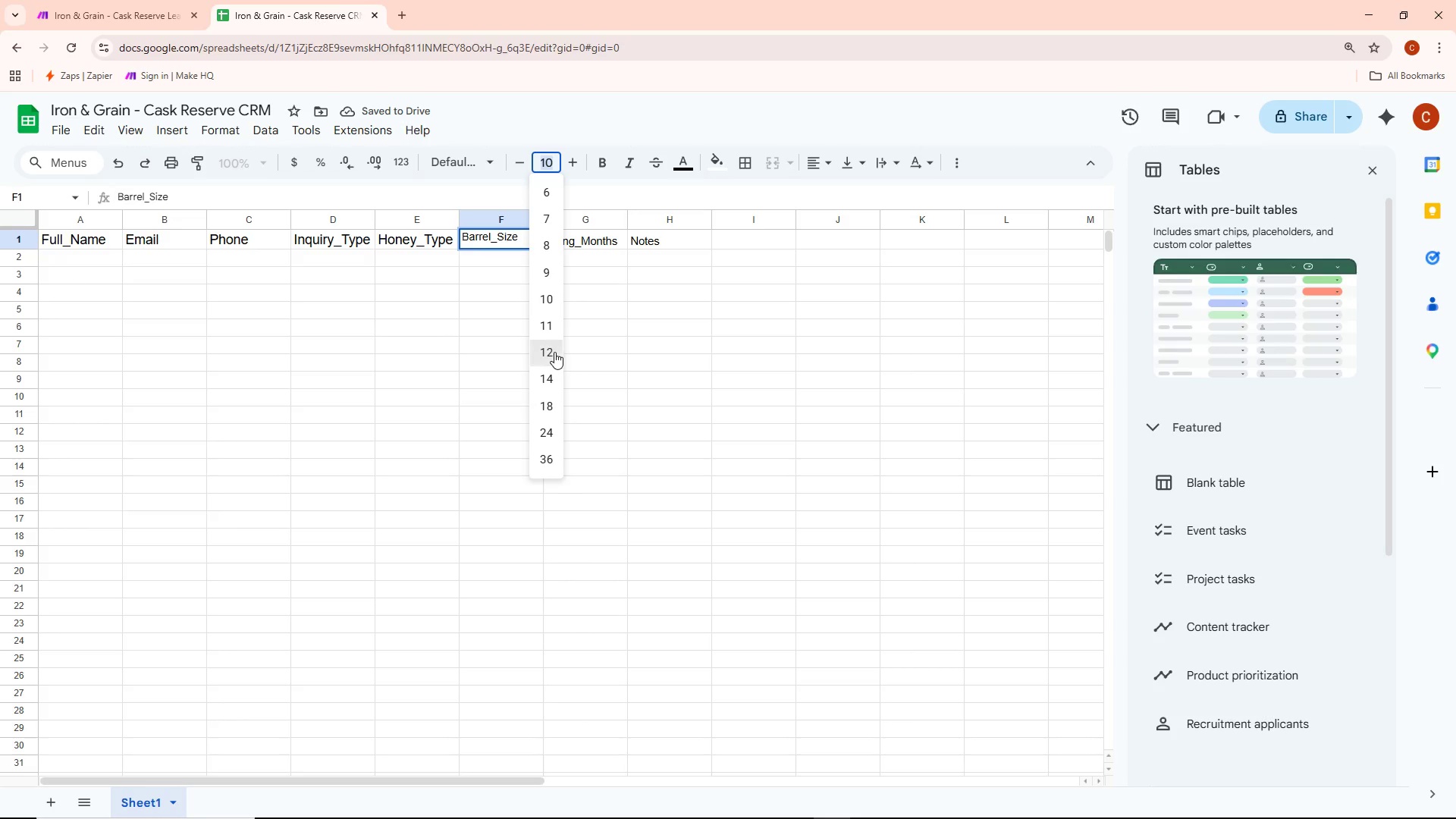 
double_click([488, 358])
 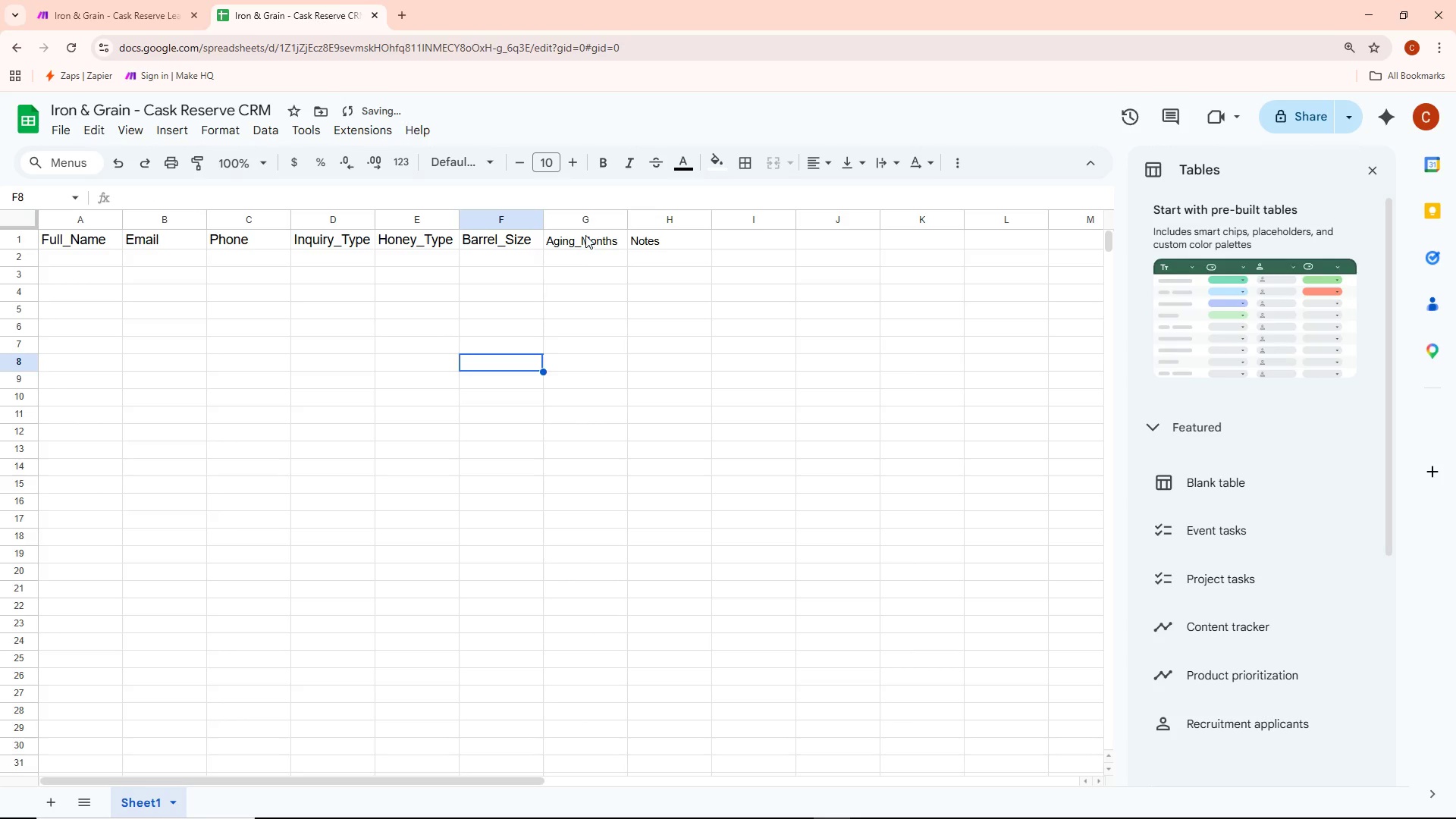 
double_click([585, 235])
 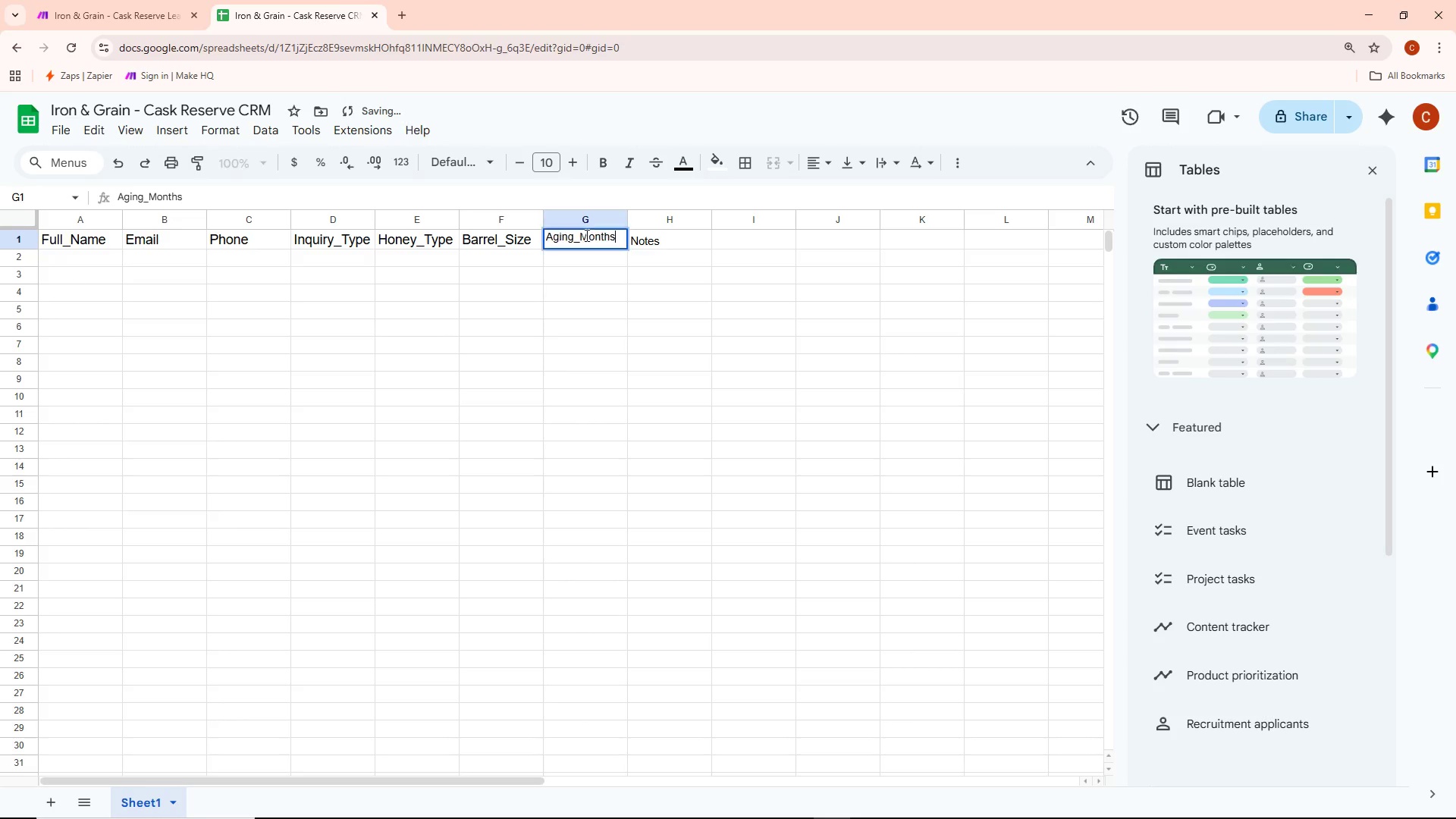 
key(Control+ControlLeft)
 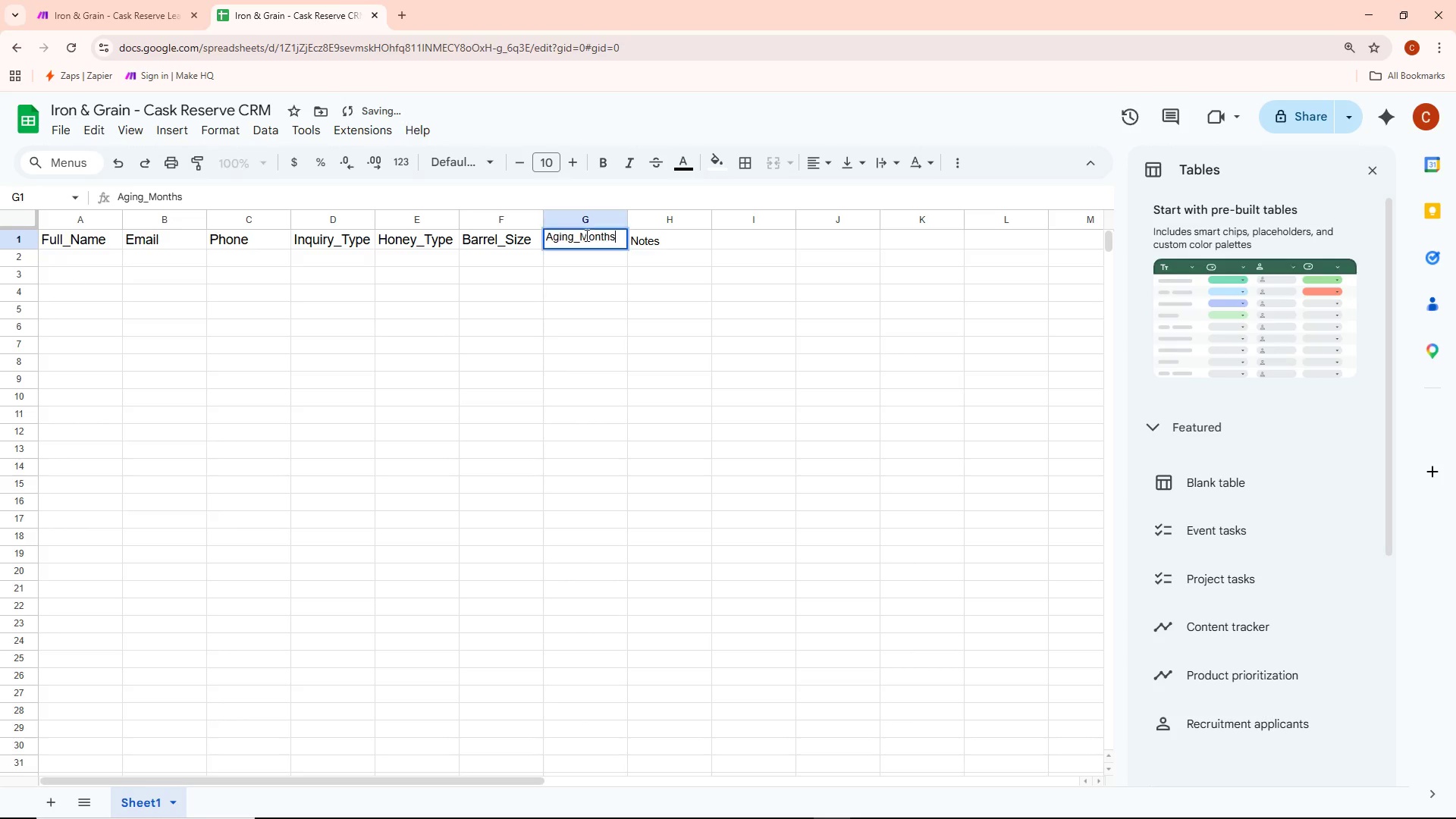 
key(Control+A)
 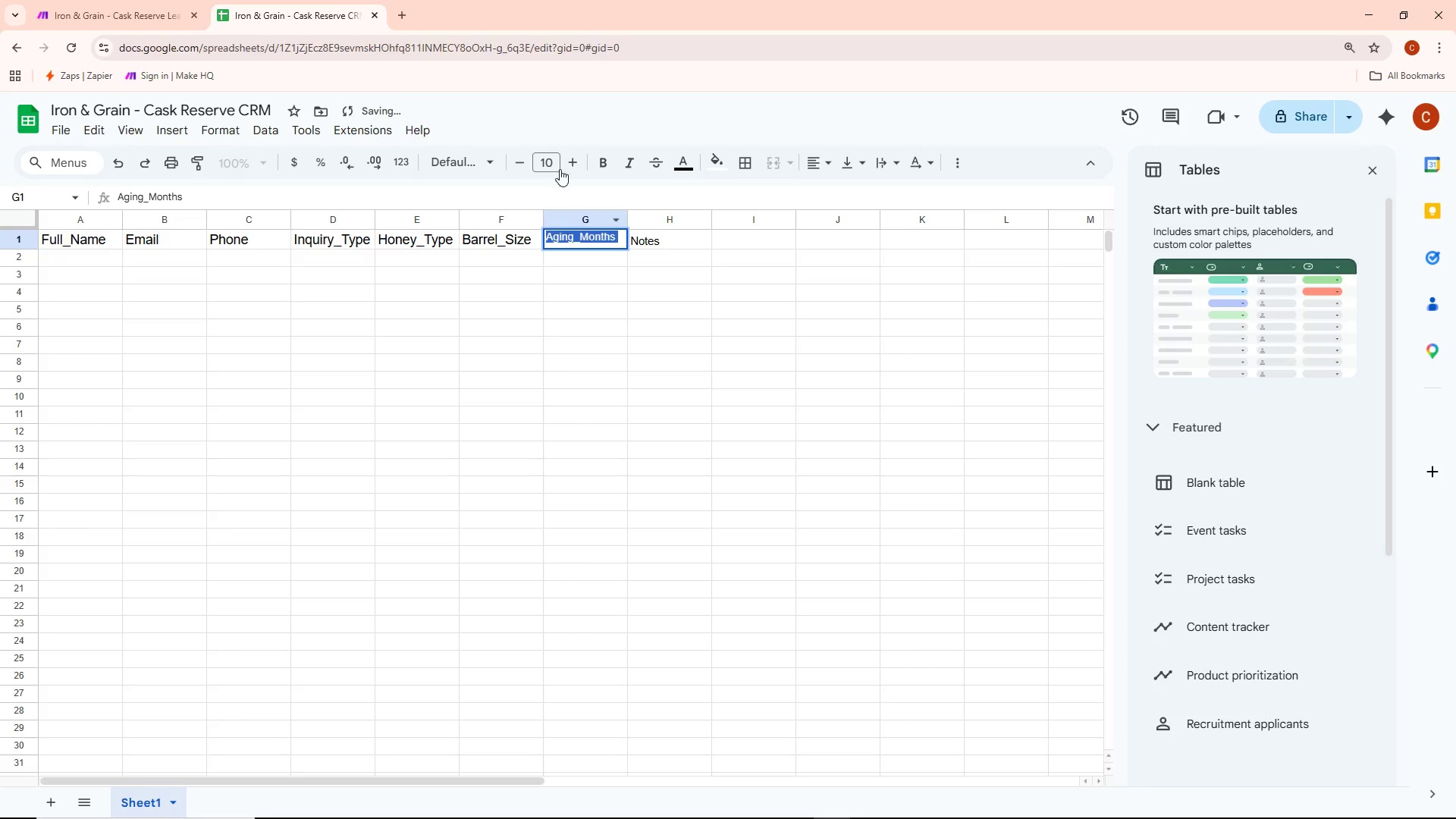 
left_click([552, 155])
 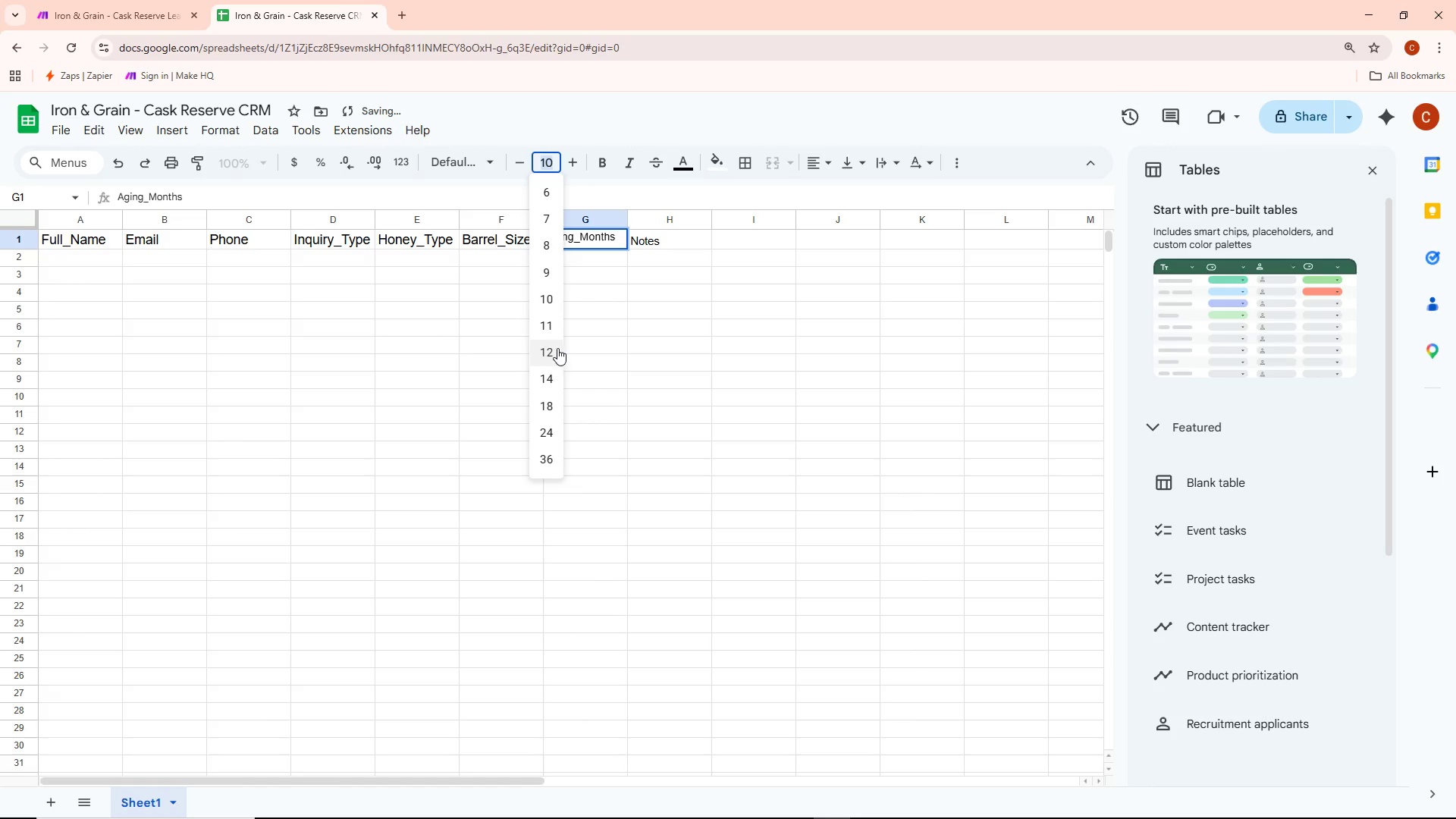 
left_click([548, 348])
 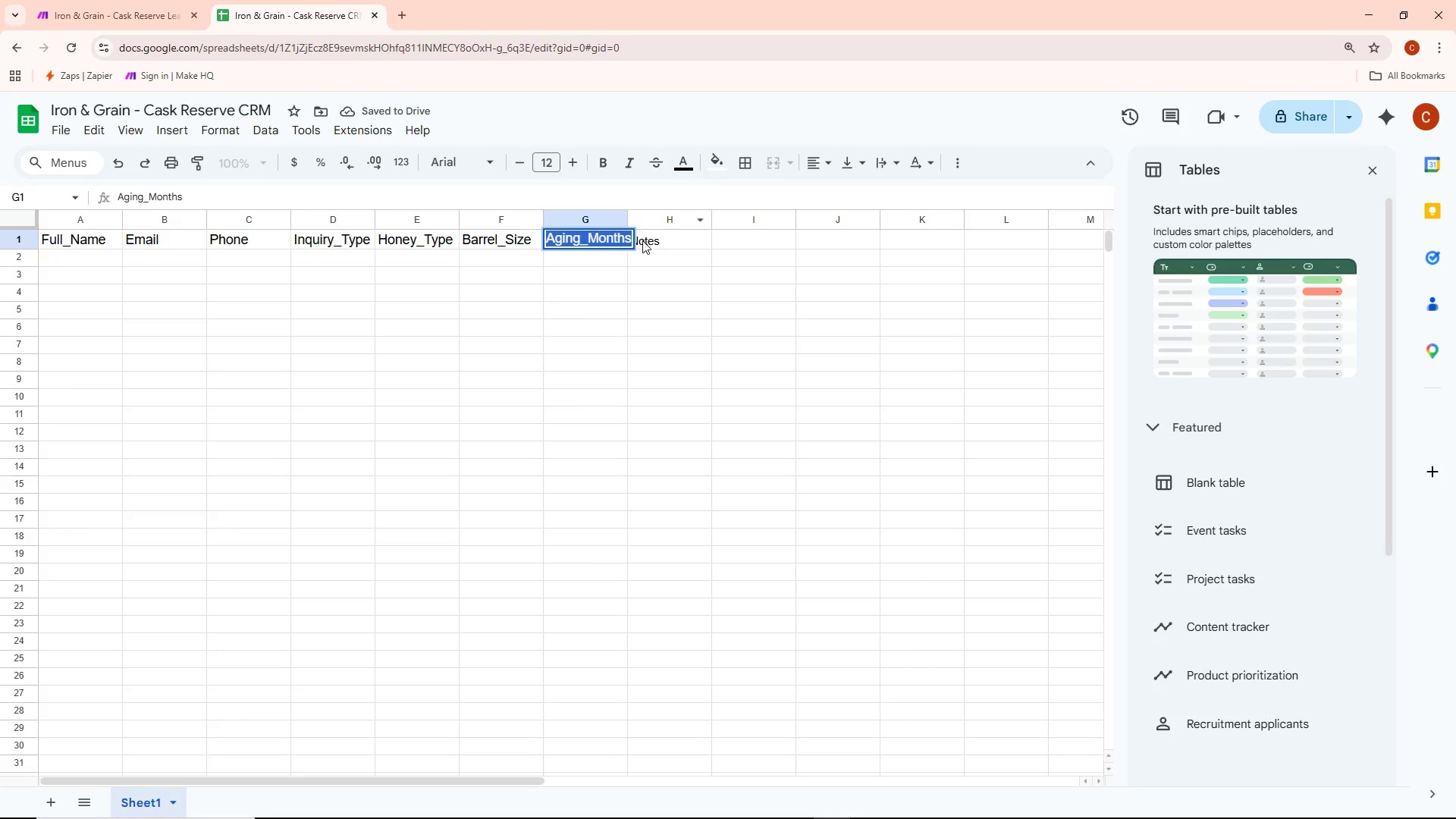 
double_click([642, 240])
 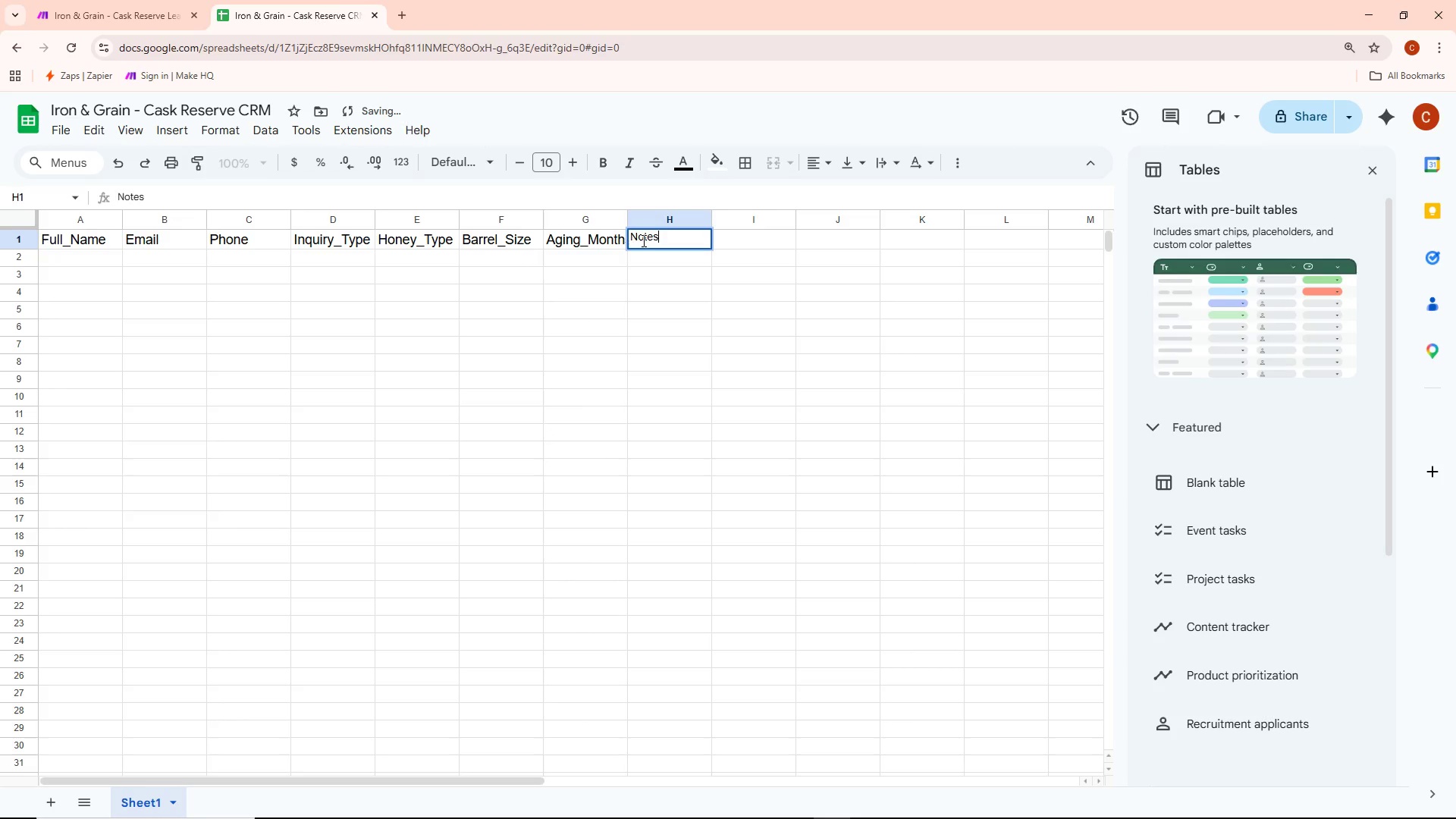 
key(Control+ControlLeft)
 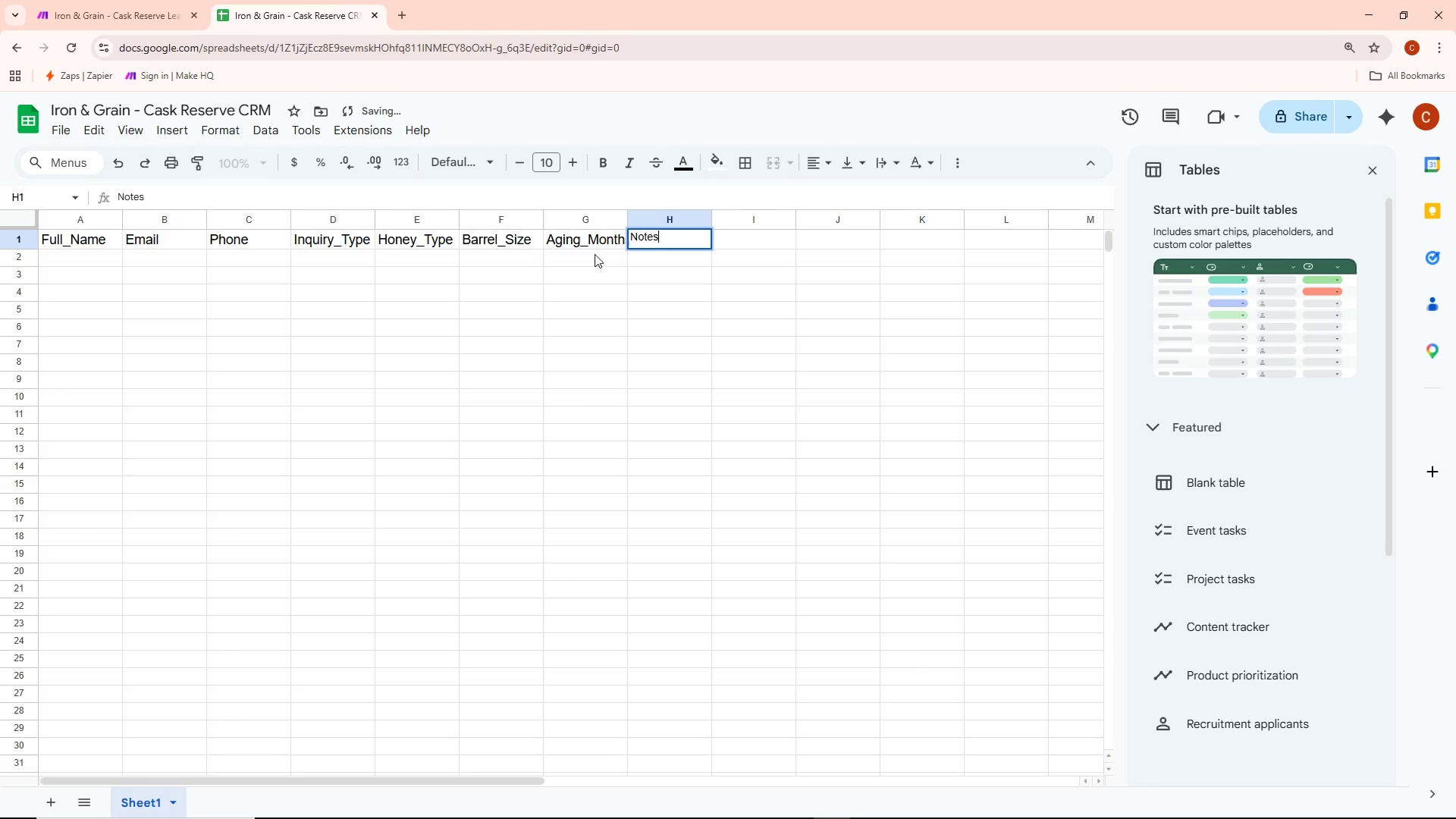 
key(Control+A)
 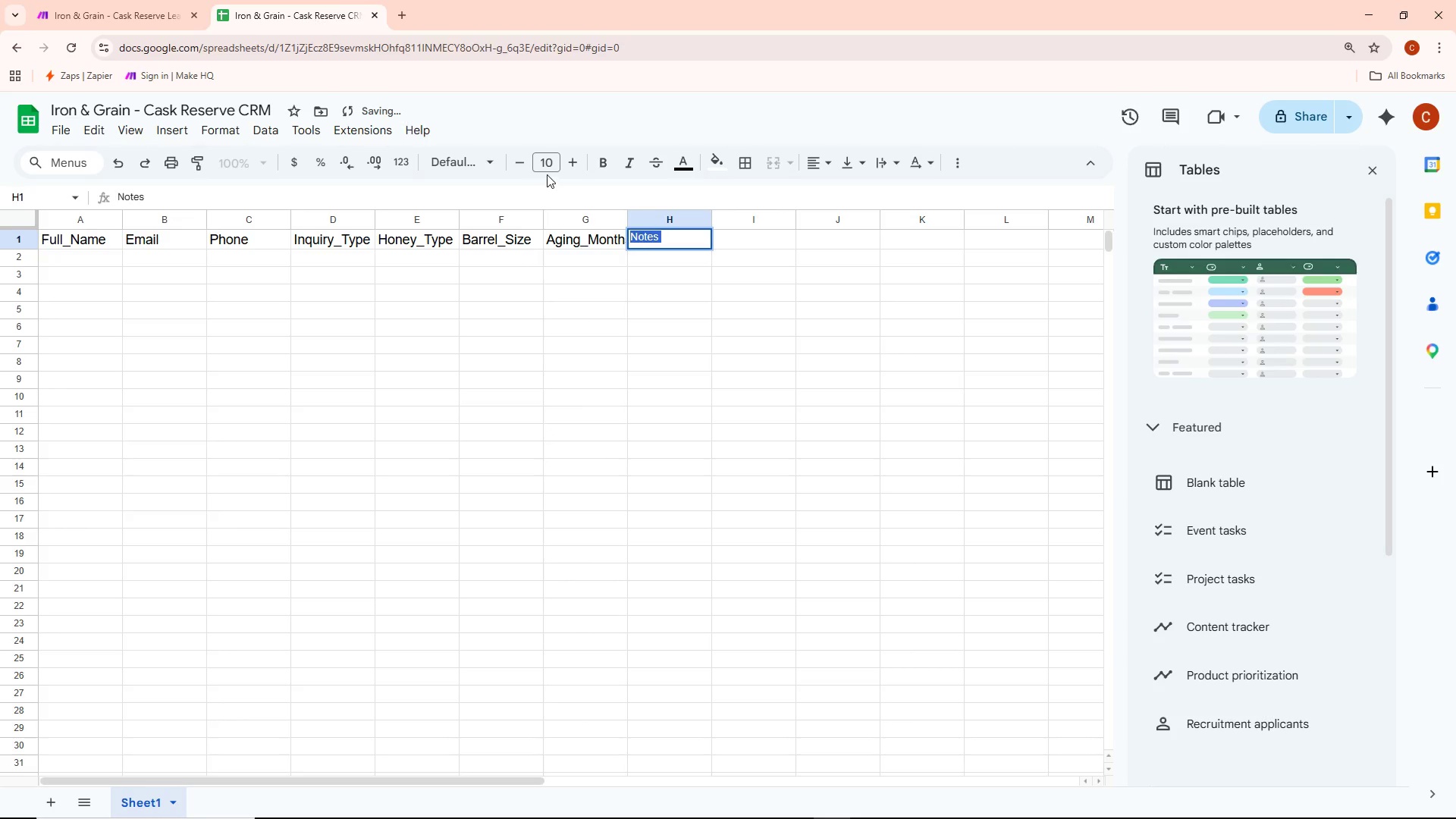 
left_click([547, 169])
 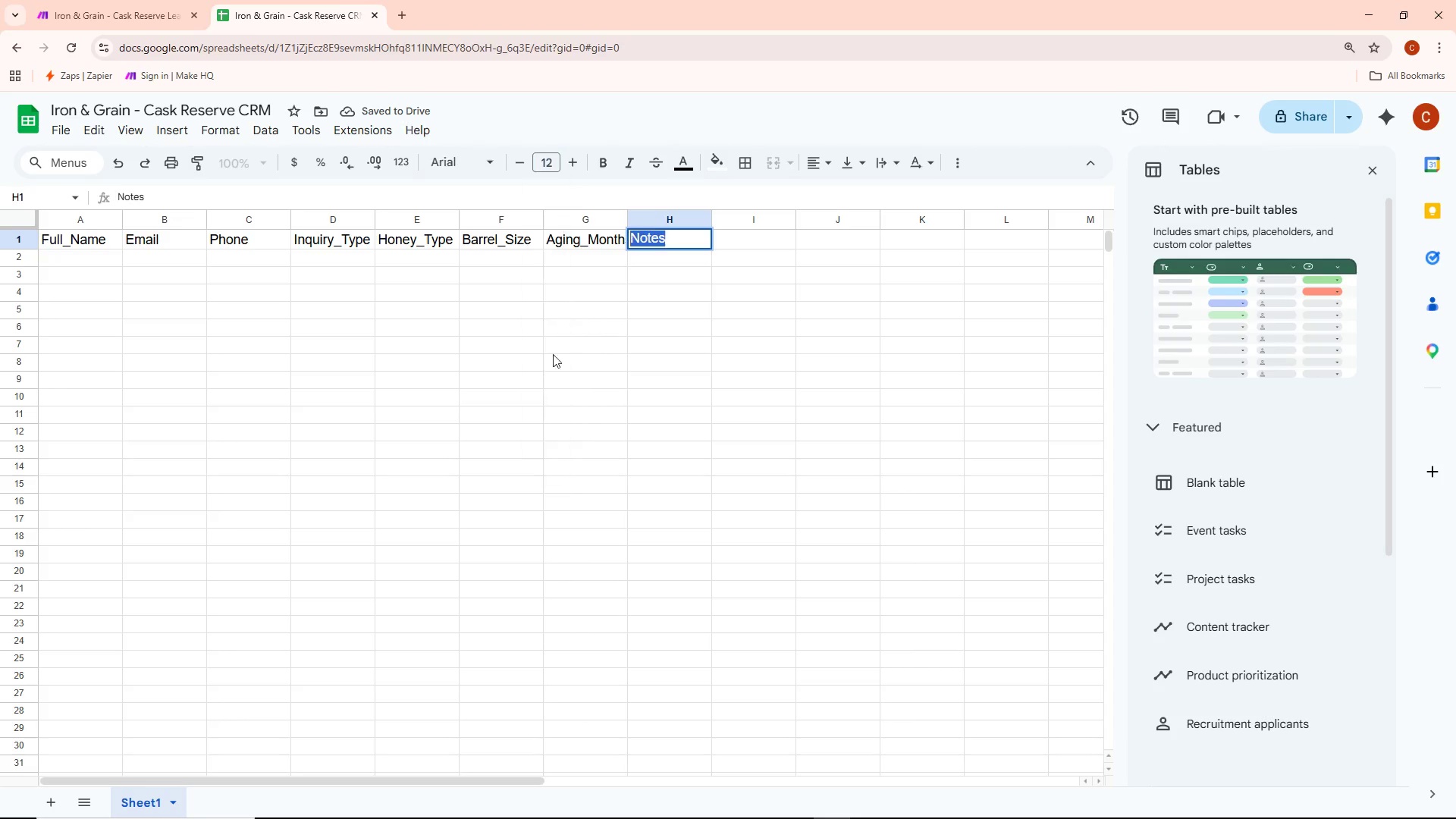 
left_click([341, 410])
 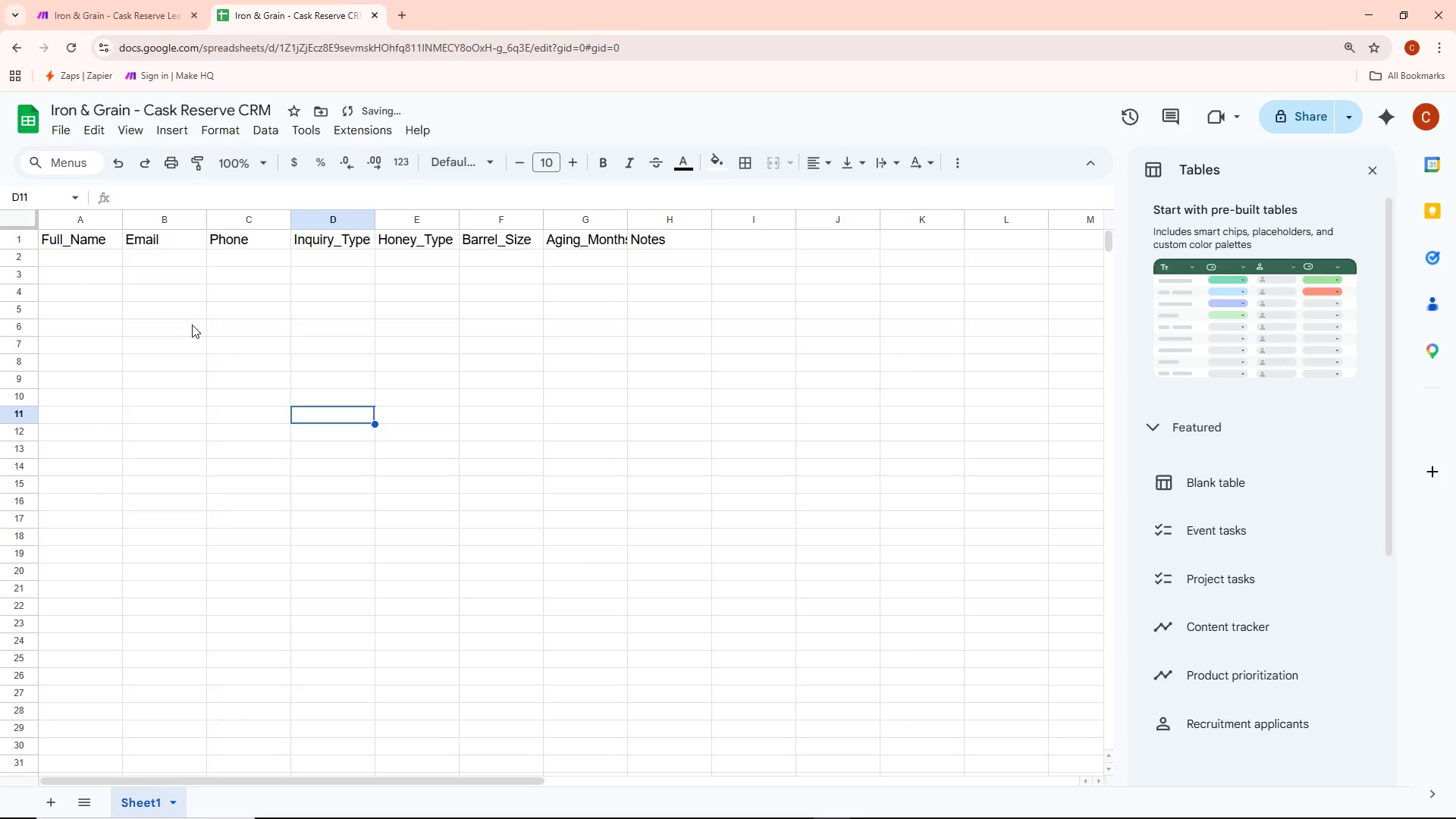 
left_click([192, 325])
 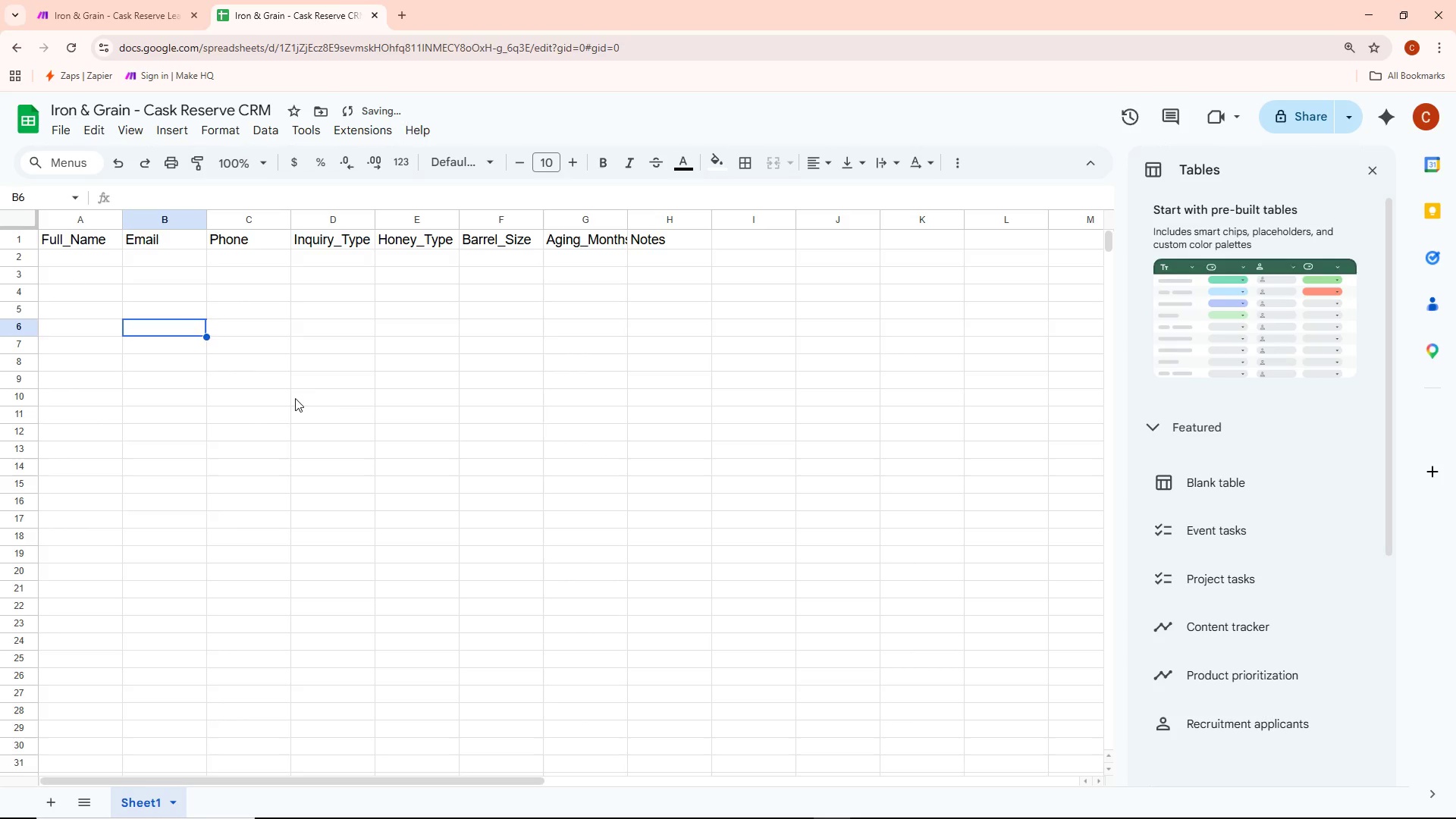 
left_click([296, 398])
 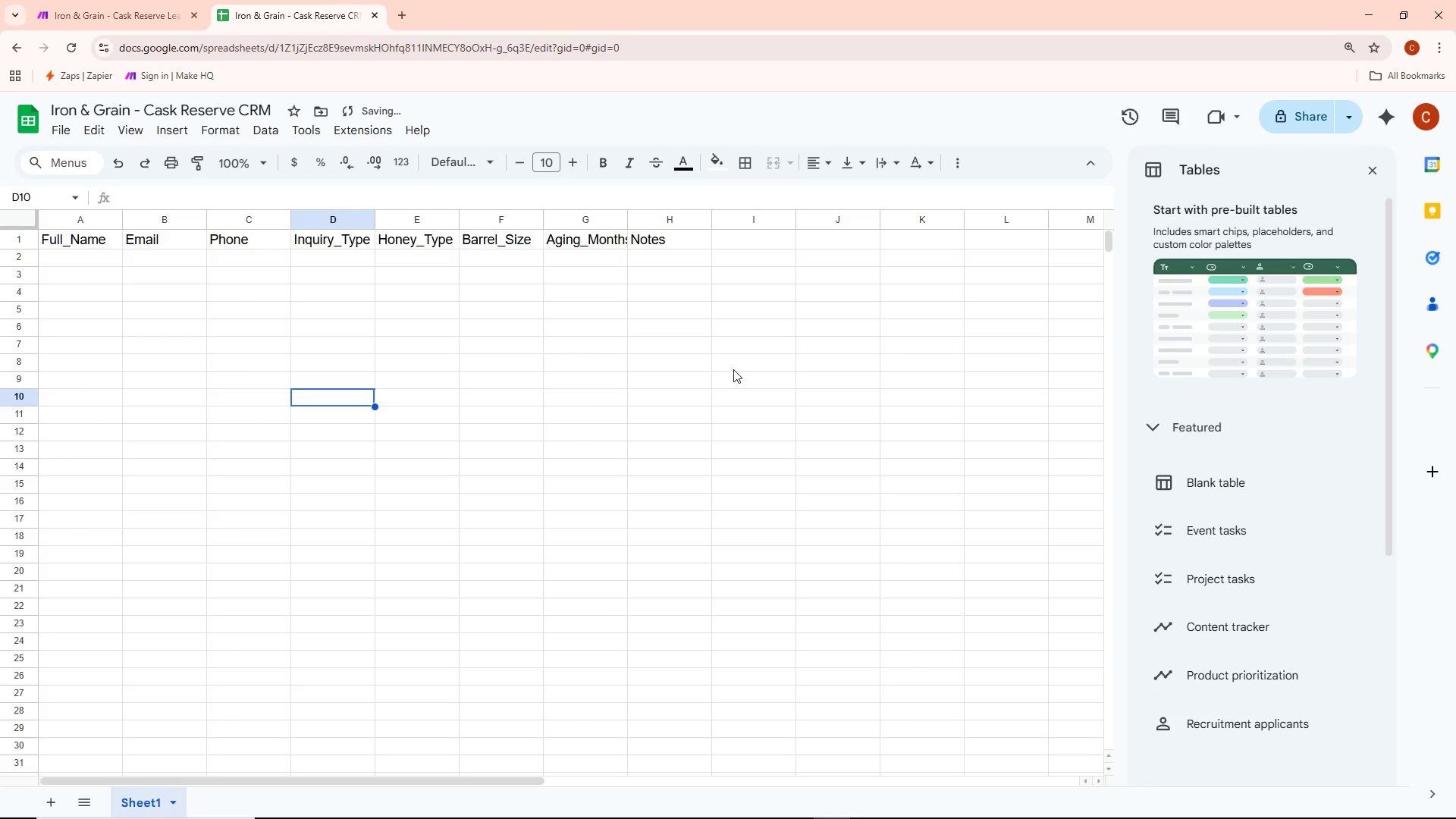 
left_click([835, 369])
 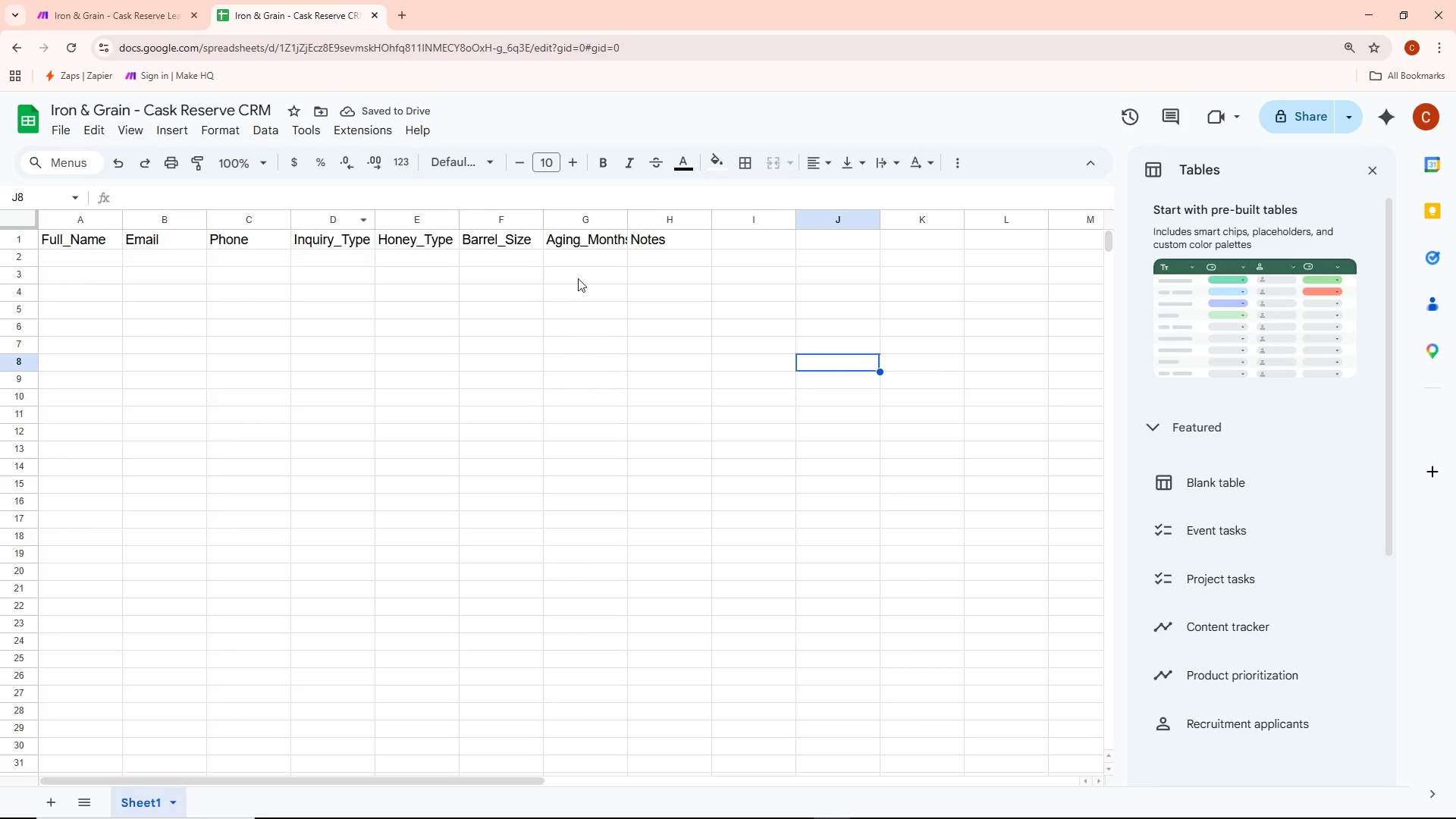 
double_click([627, 222])
 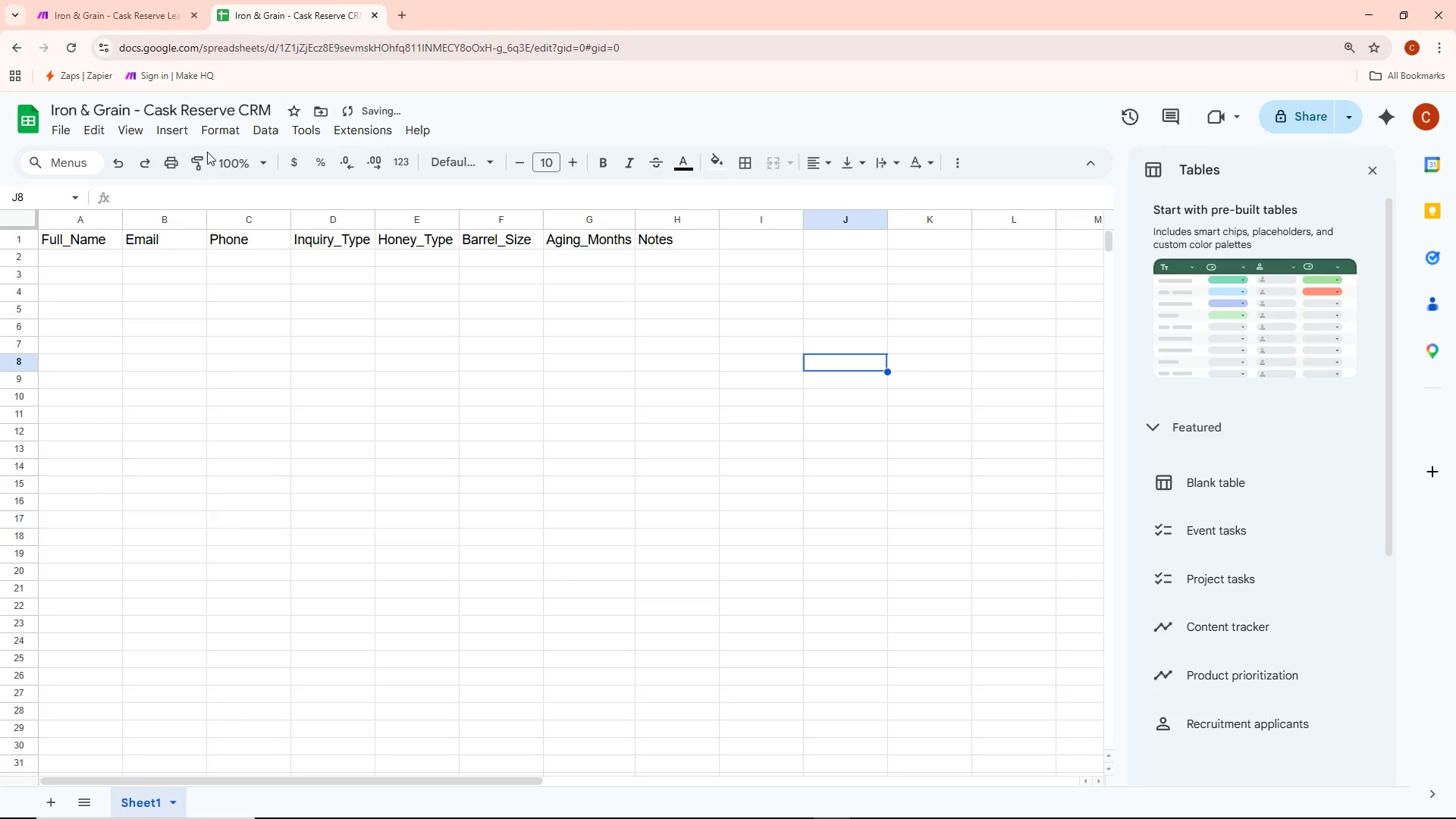 
left_click([124, 132])
 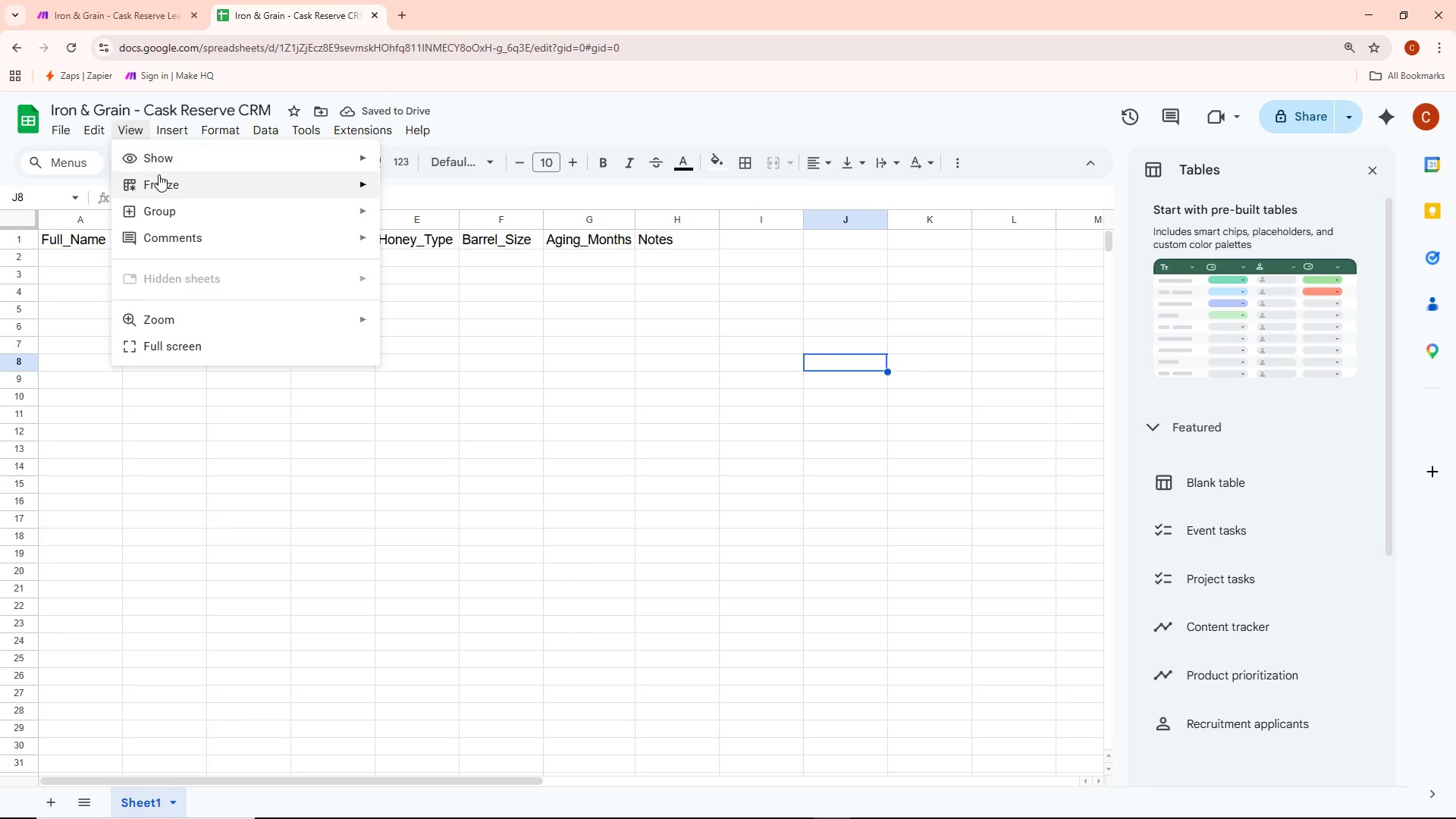 
left_click([165, 177])
 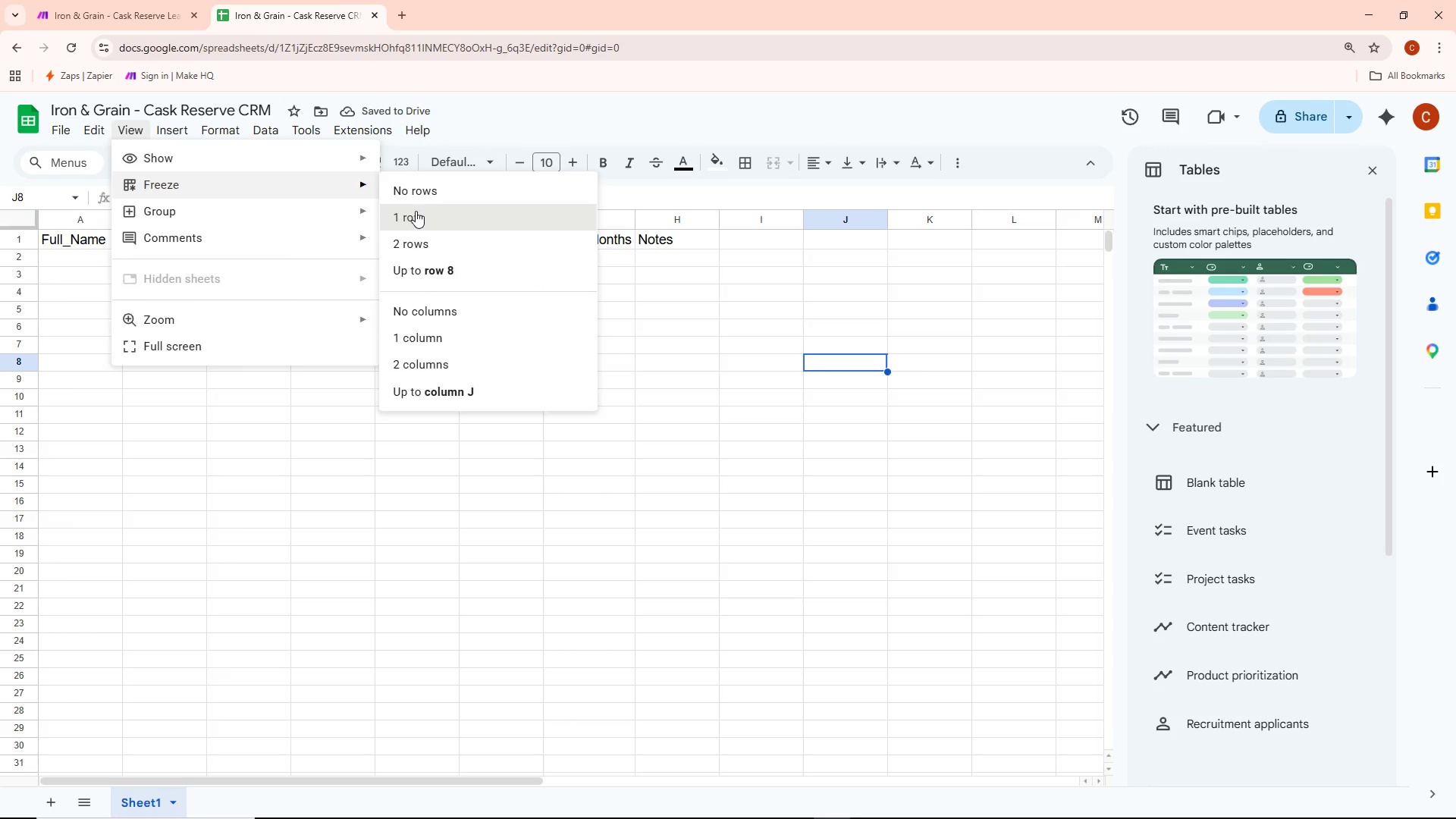 
double_click([201, 435])
 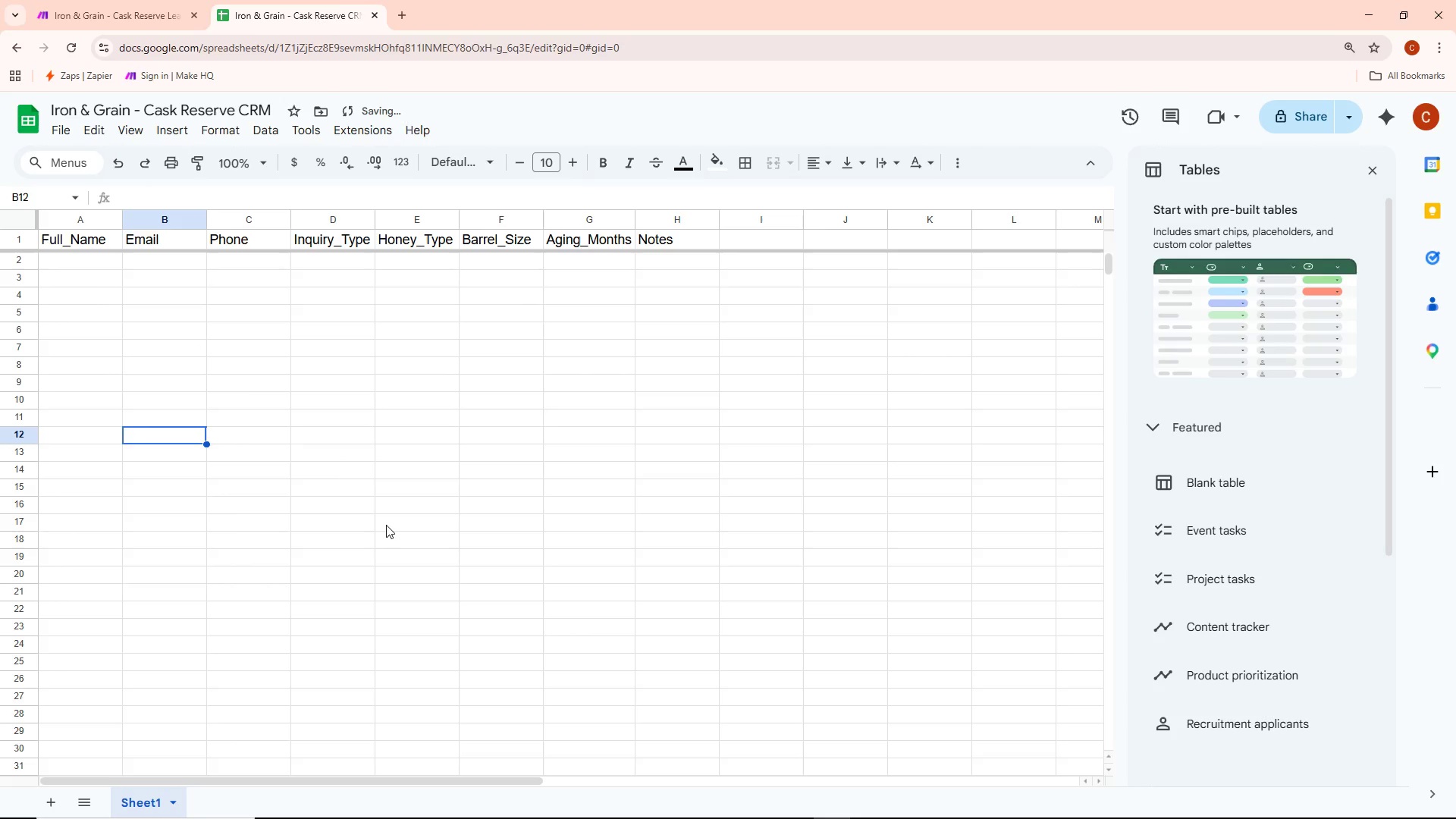 
left_click([391, 522])
 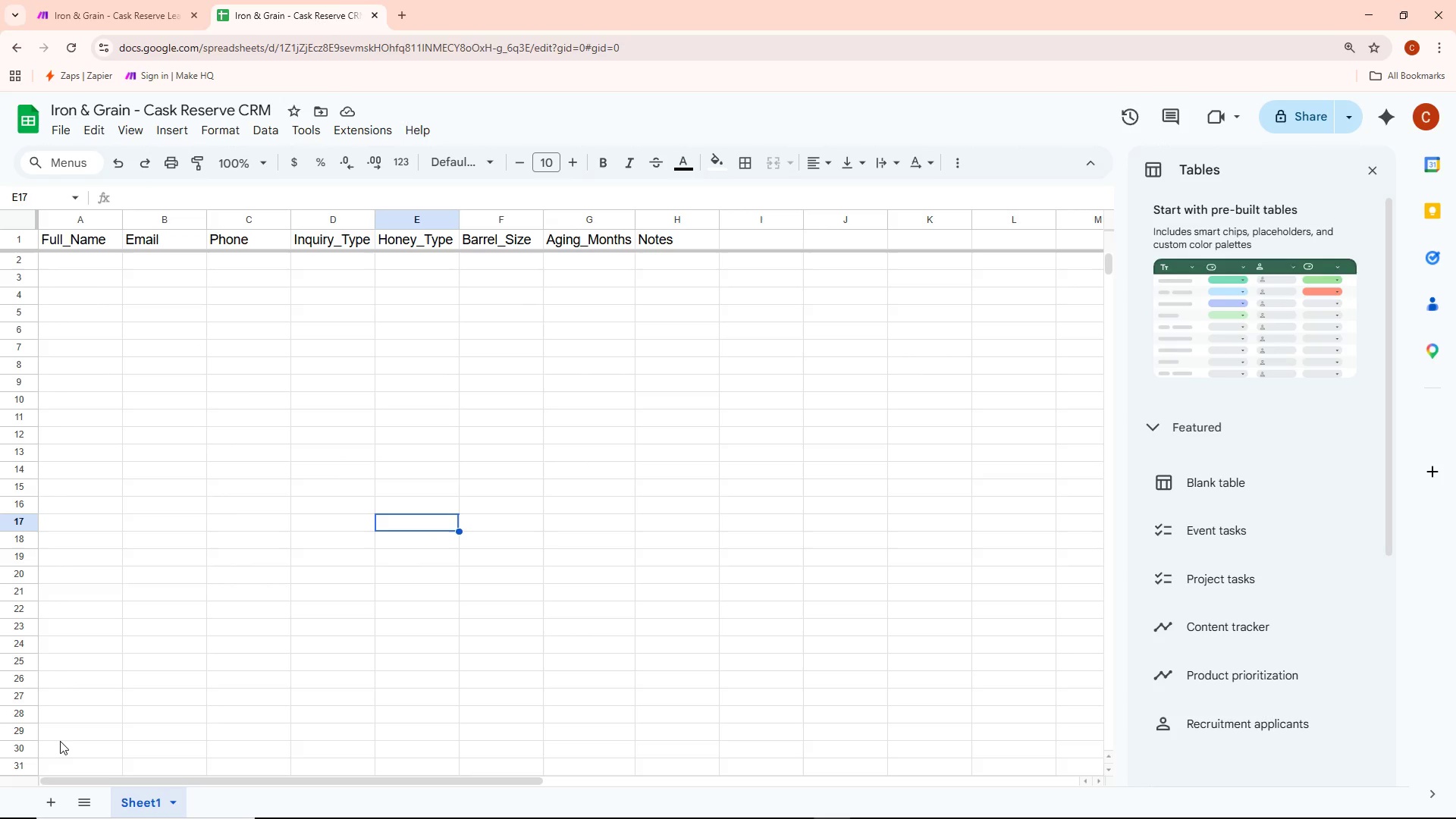 
wait(6.42)
 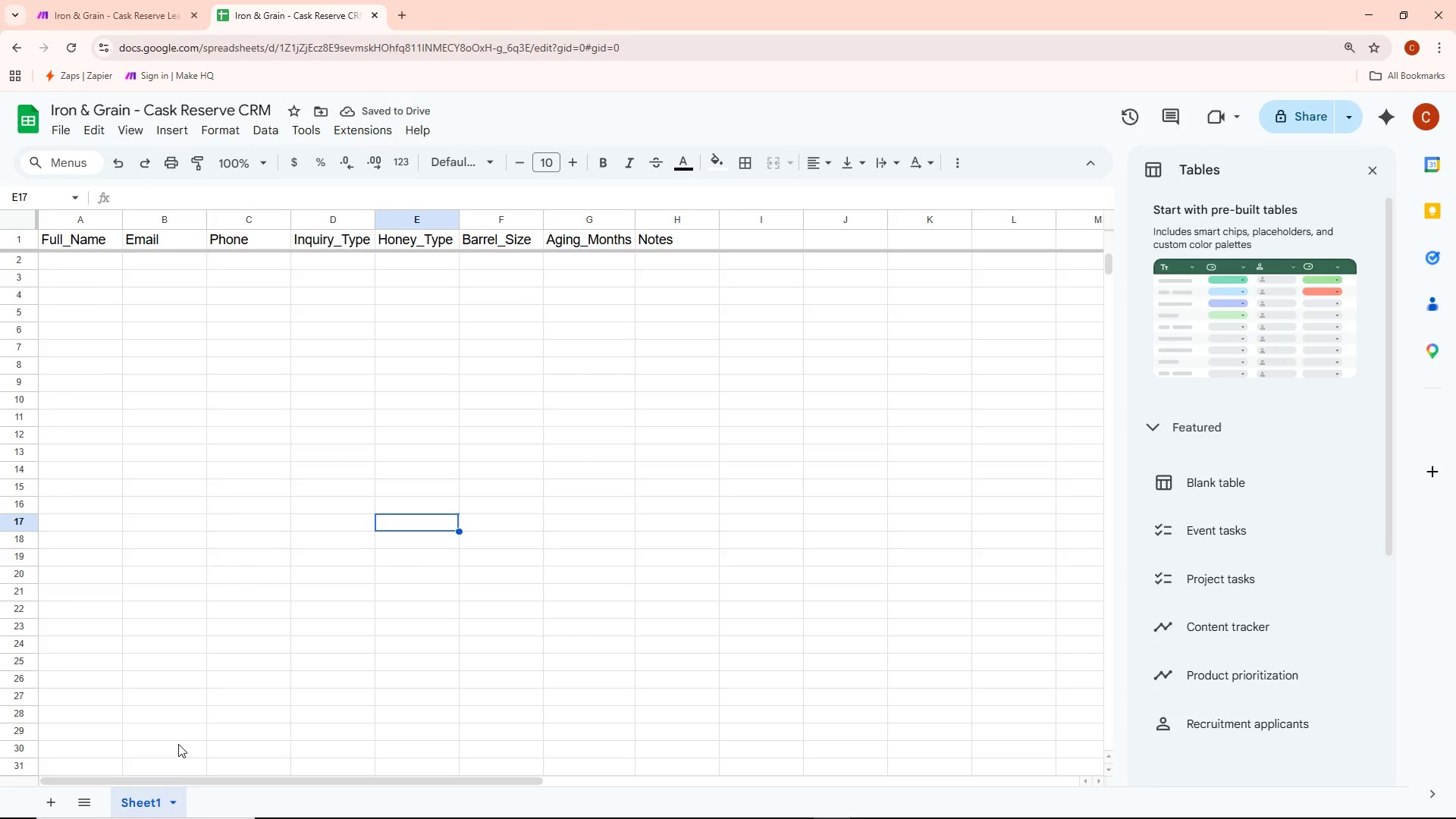 
right_click([135, 797])
 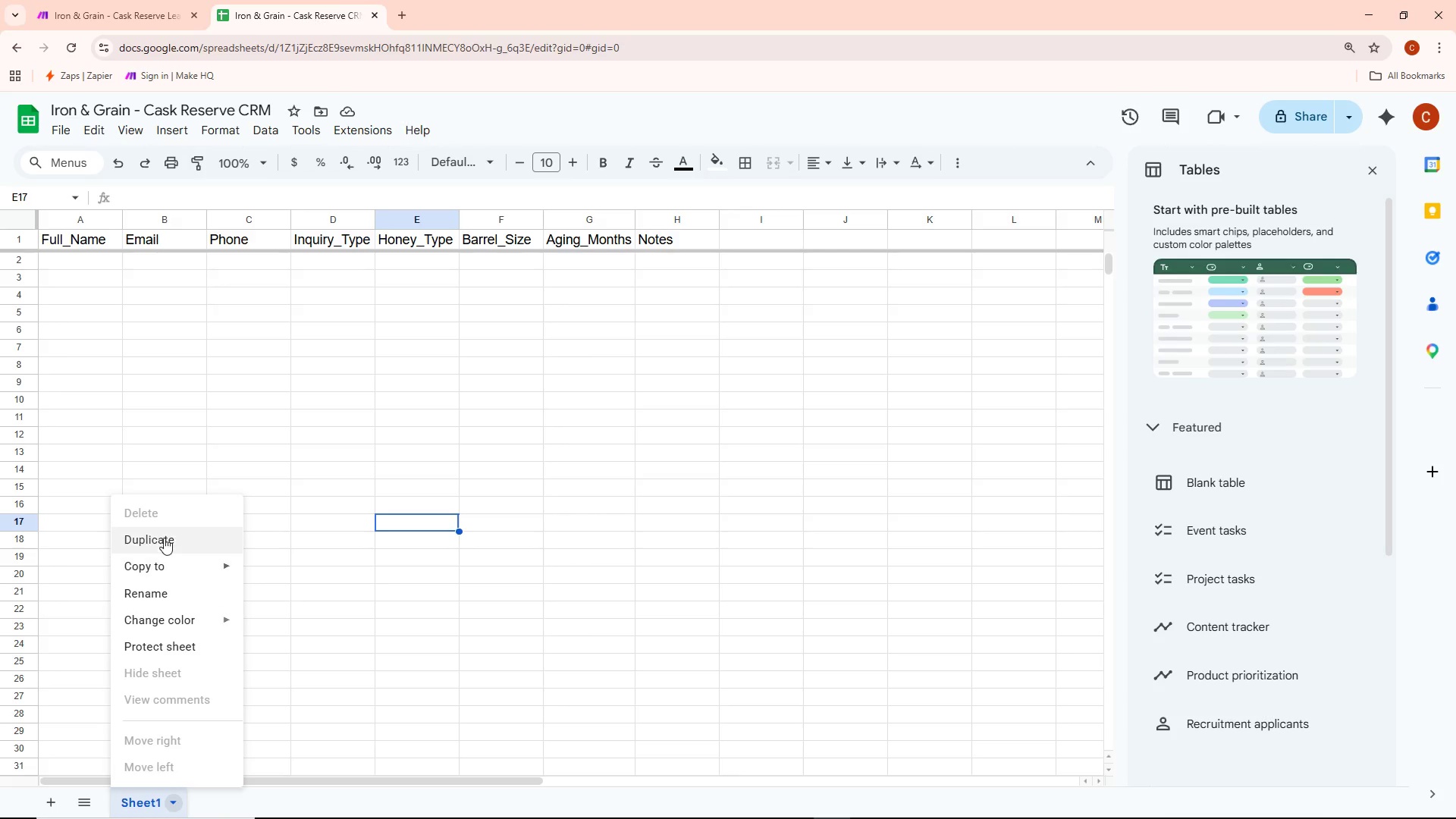 
left_click([156, 590])
 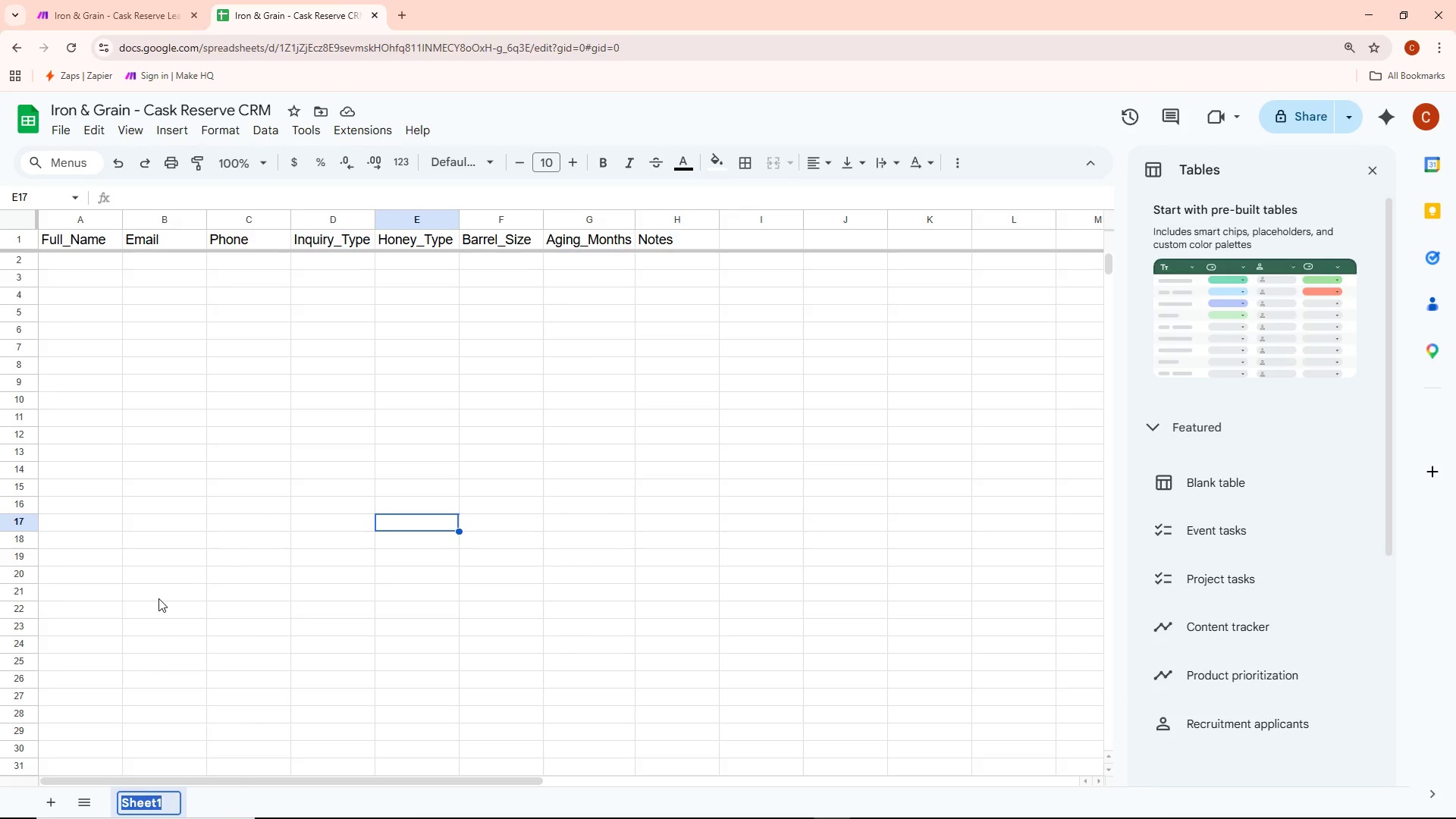 
key(Backspace)
type(Lead i)
key(Backspace)
type(iNRA)
key(Backspace)
key(Backspace)
type(TA)
key(Backspace)
key(Backspace)
key(Backspace)
key(Backspace)
type(Intake)
 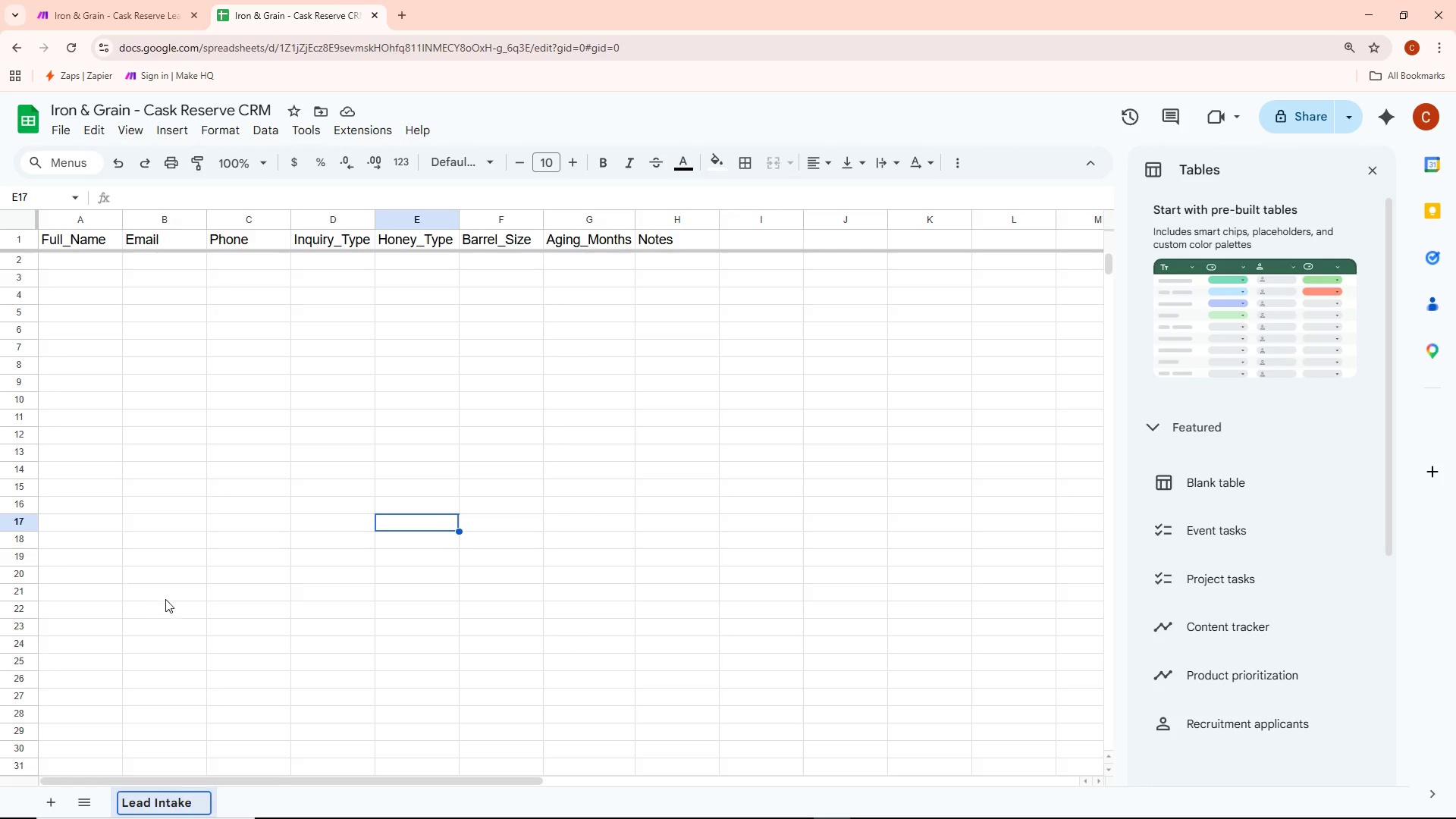 
left_click([229, 582])
 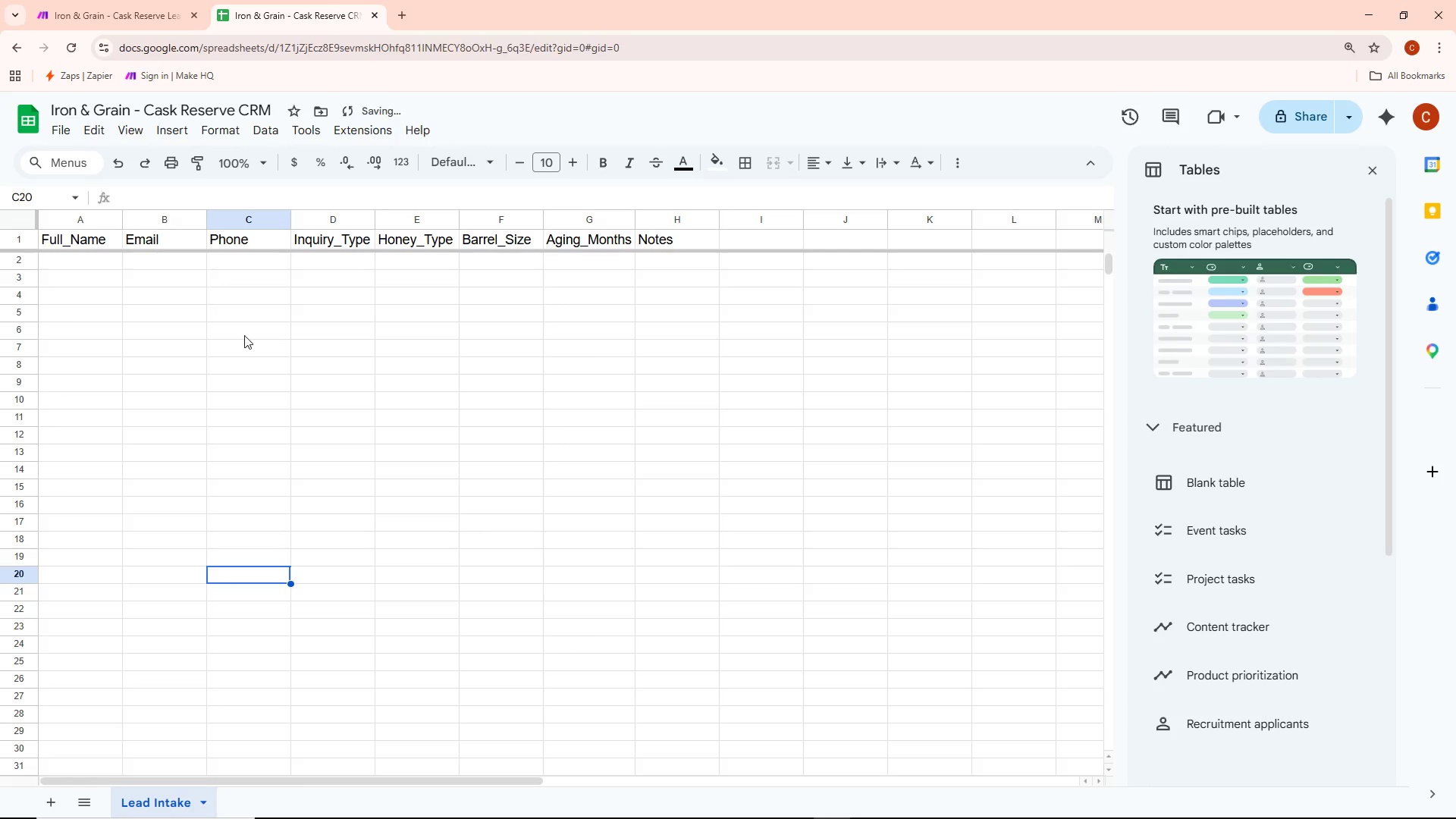 
key(Alt+AltLeft)
 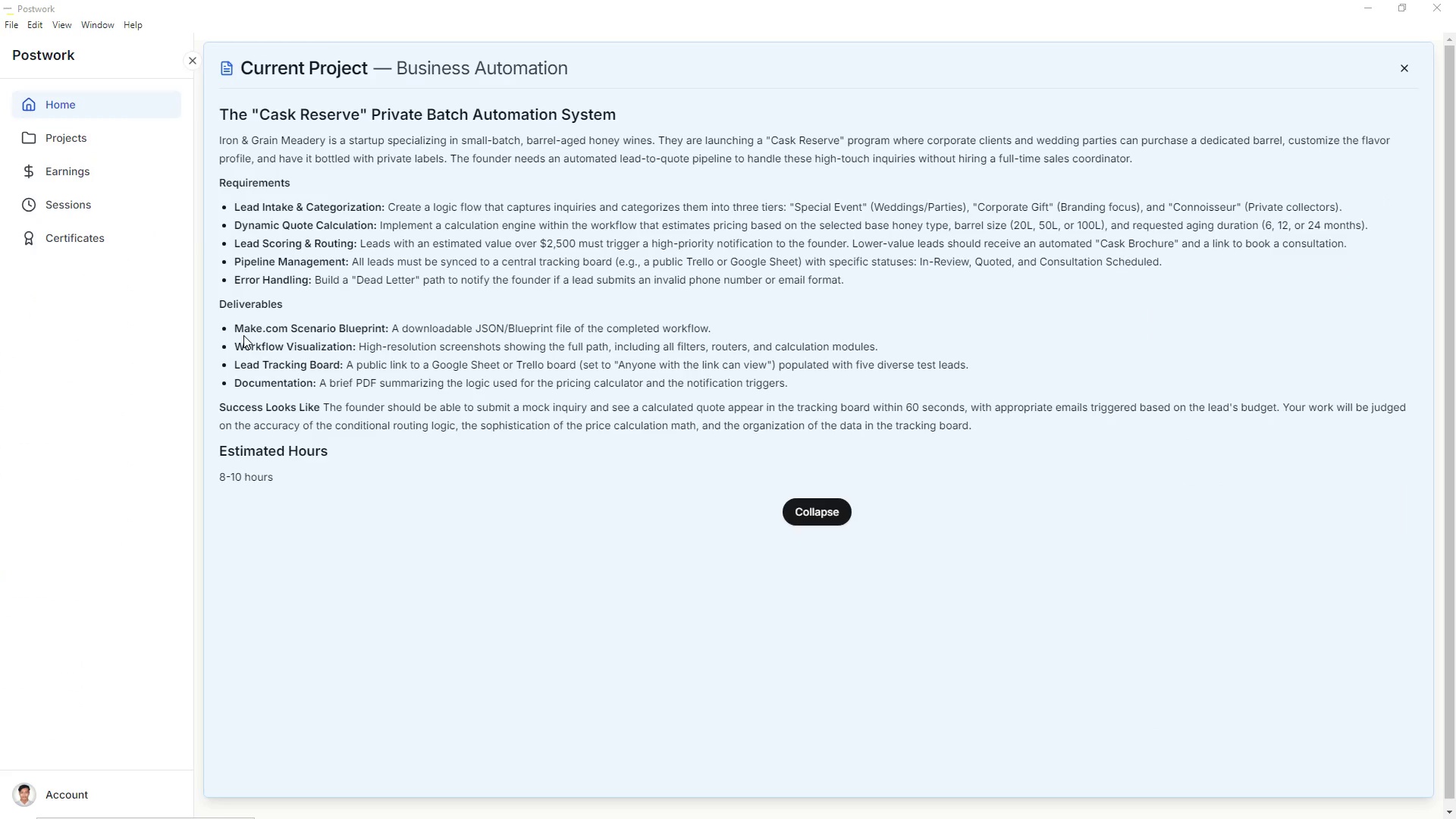 
key(Alt+Tab)